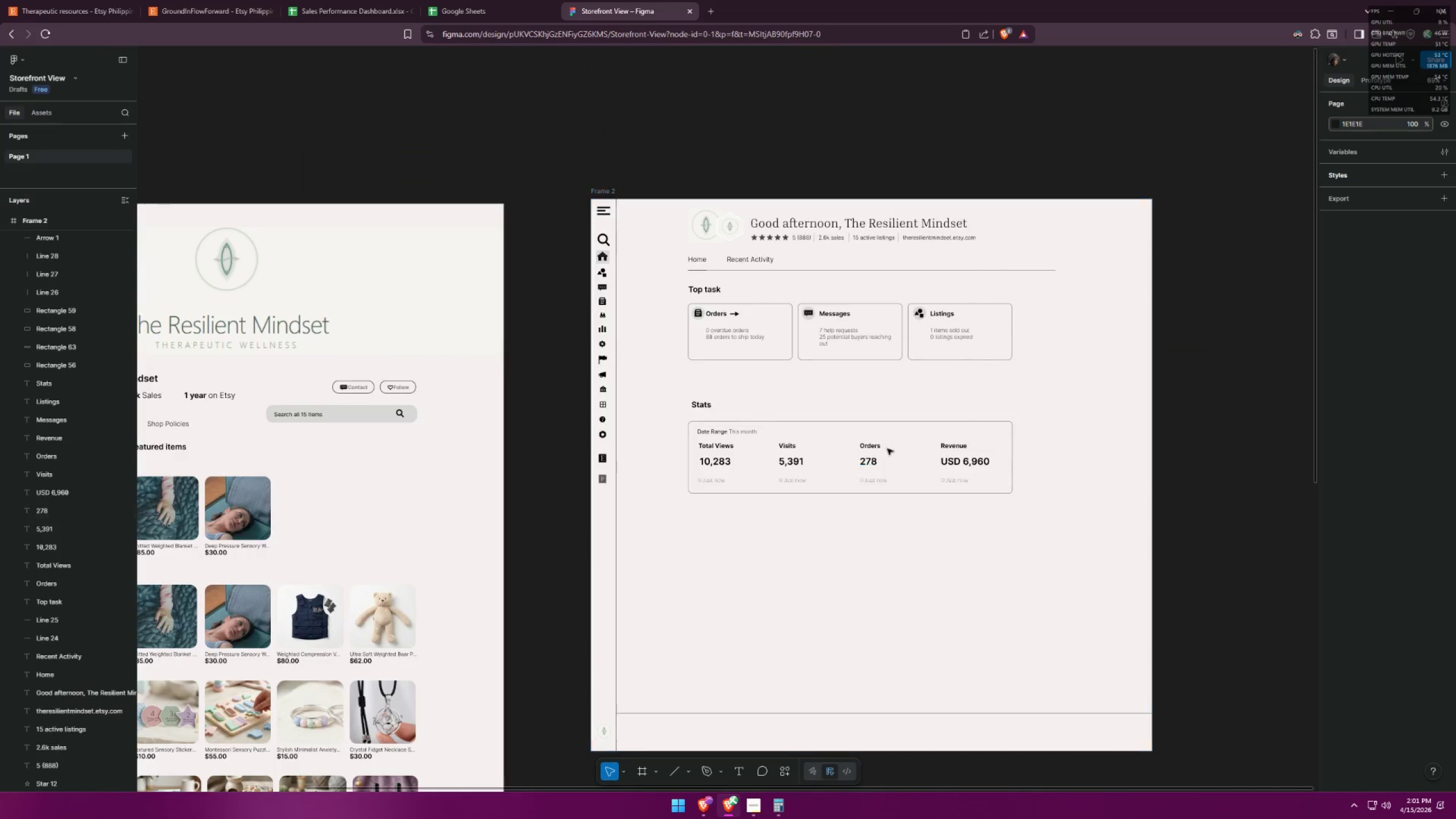 
key(Alt+Tab)
 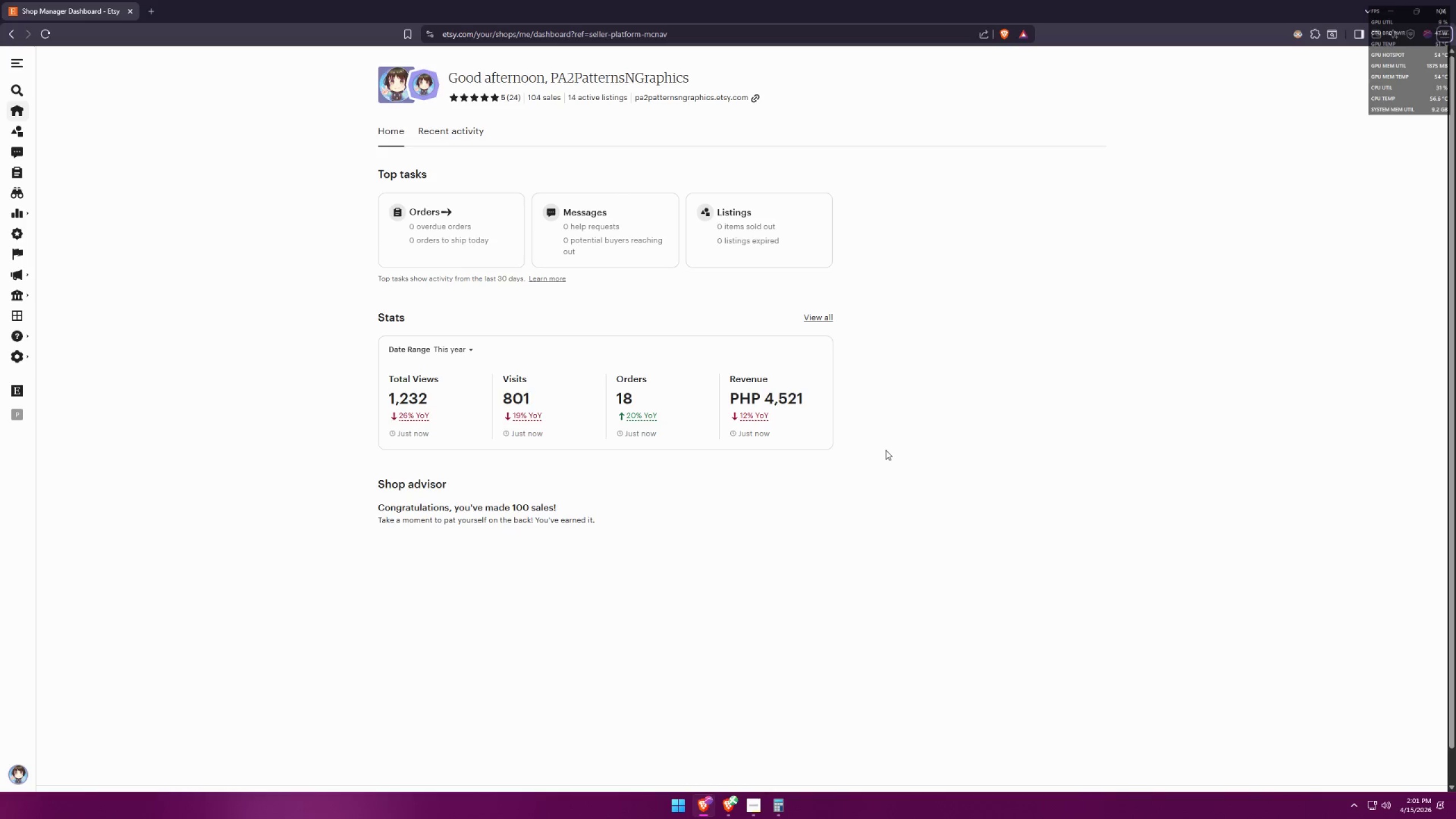 
scroll: coordinate [793, 475], scroll_direction: down, amount: 7.0
 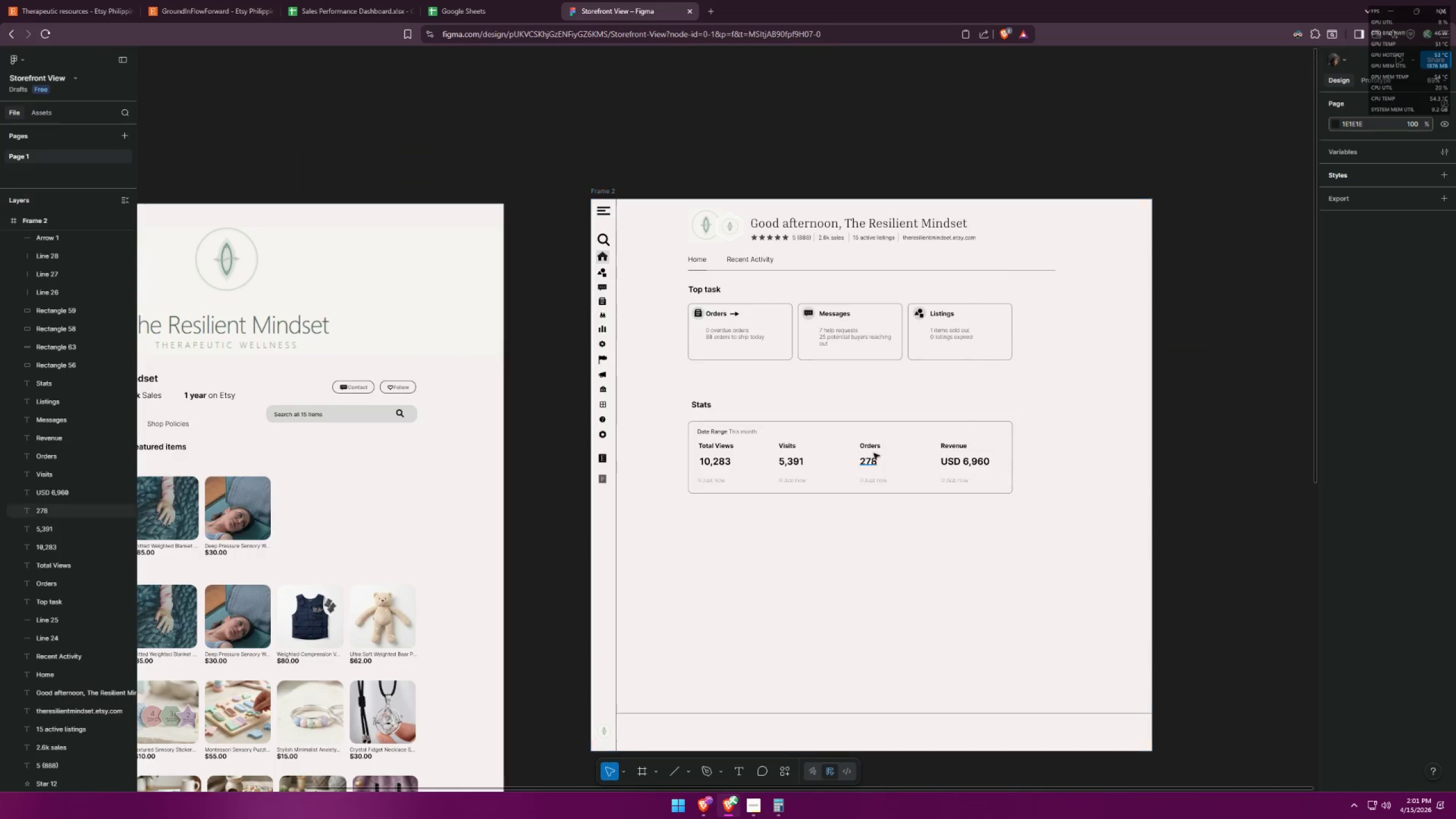 
key(Alt+AltLeft)
 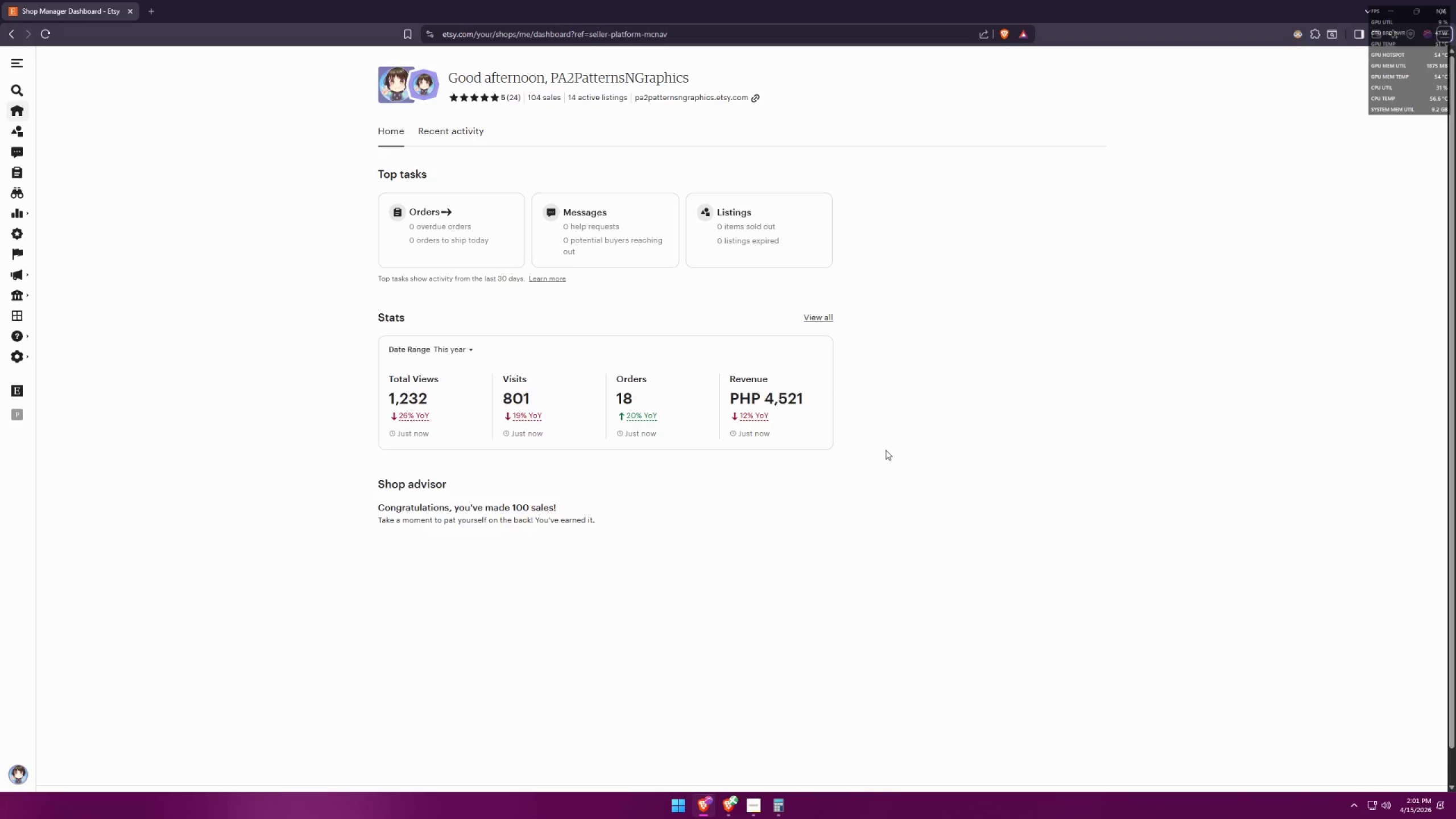 
key(Alt+Tab)
 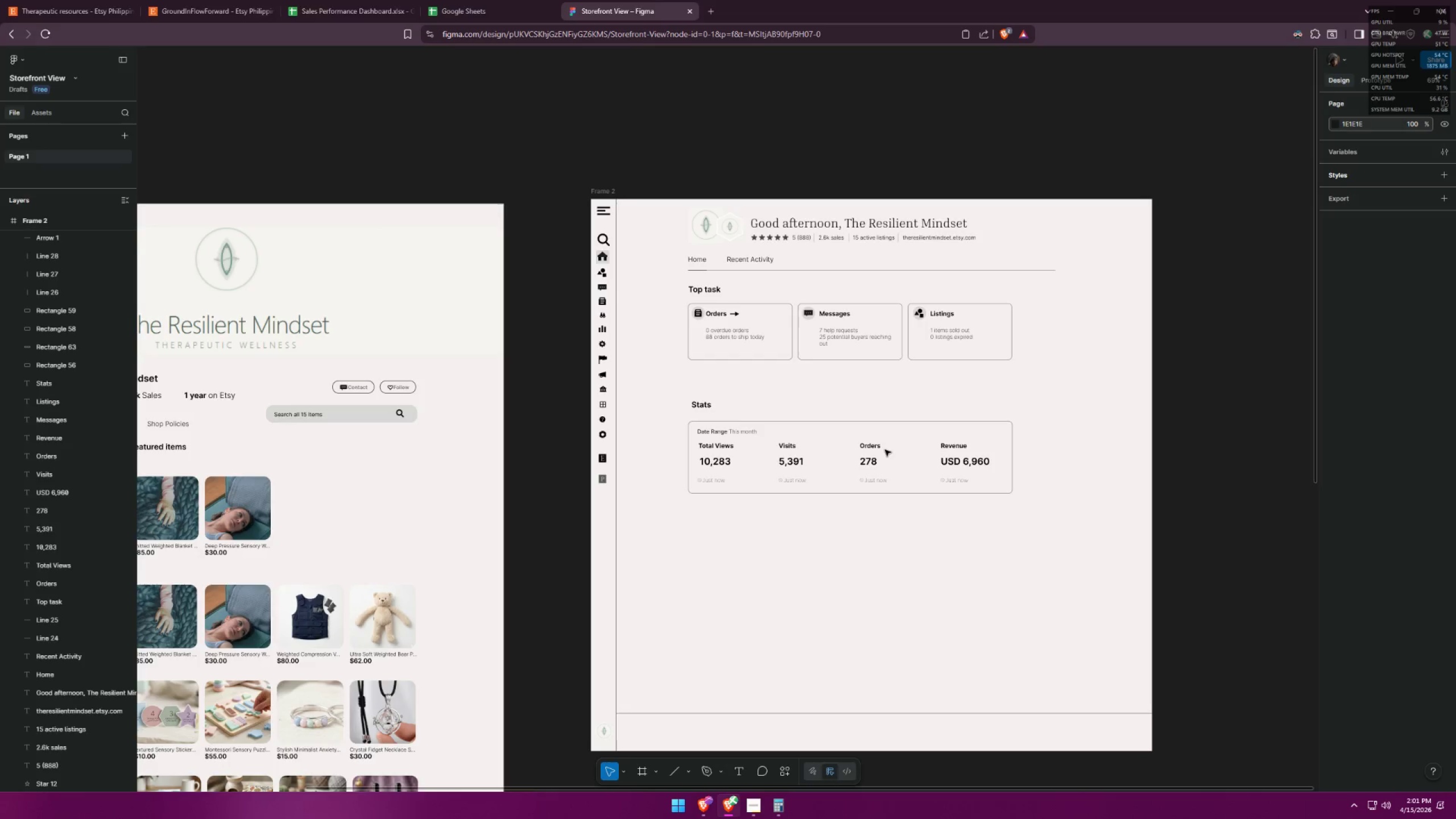 
key(Alt+AltLeft)
 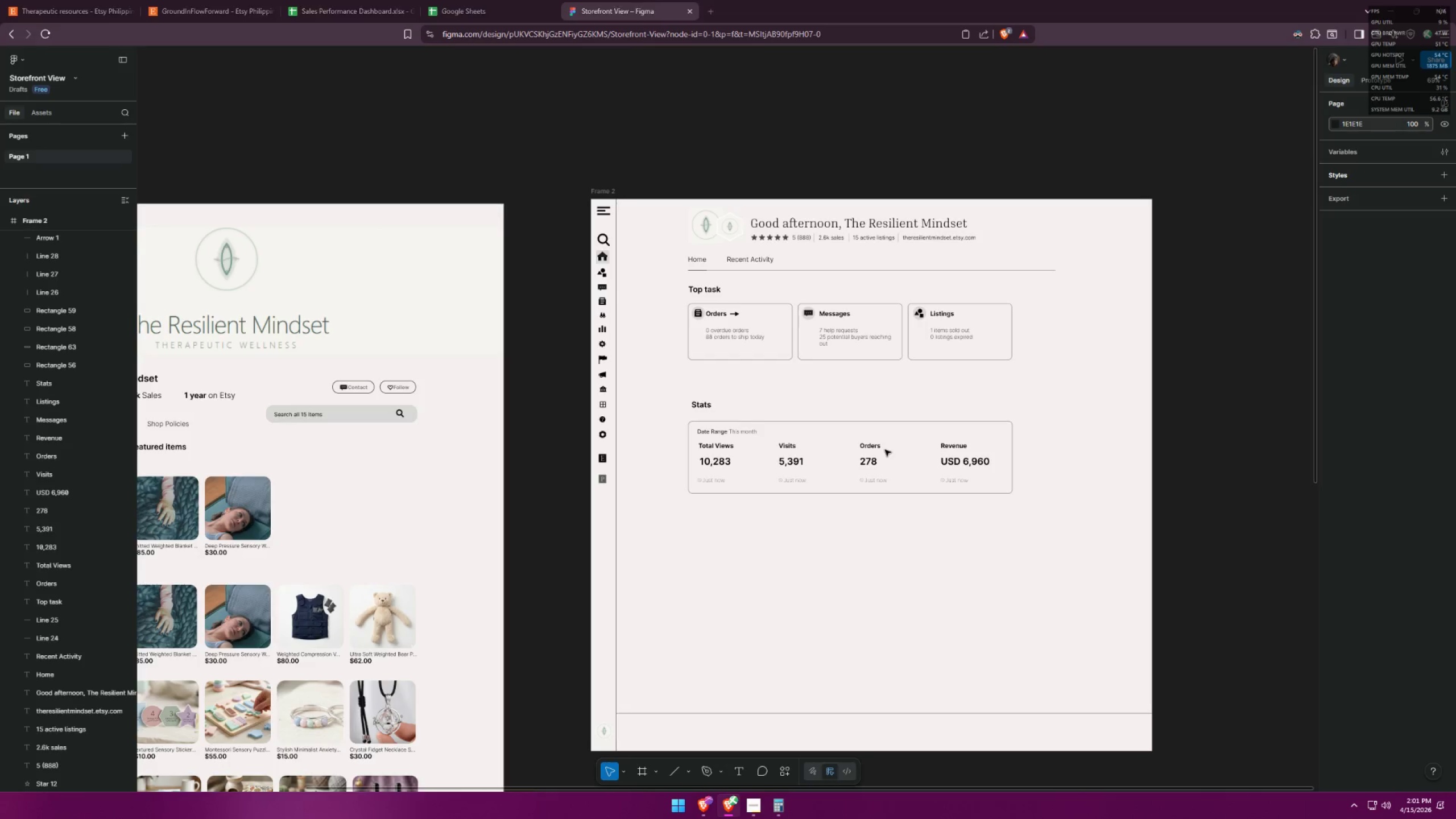 
key(Alt+Tab)
 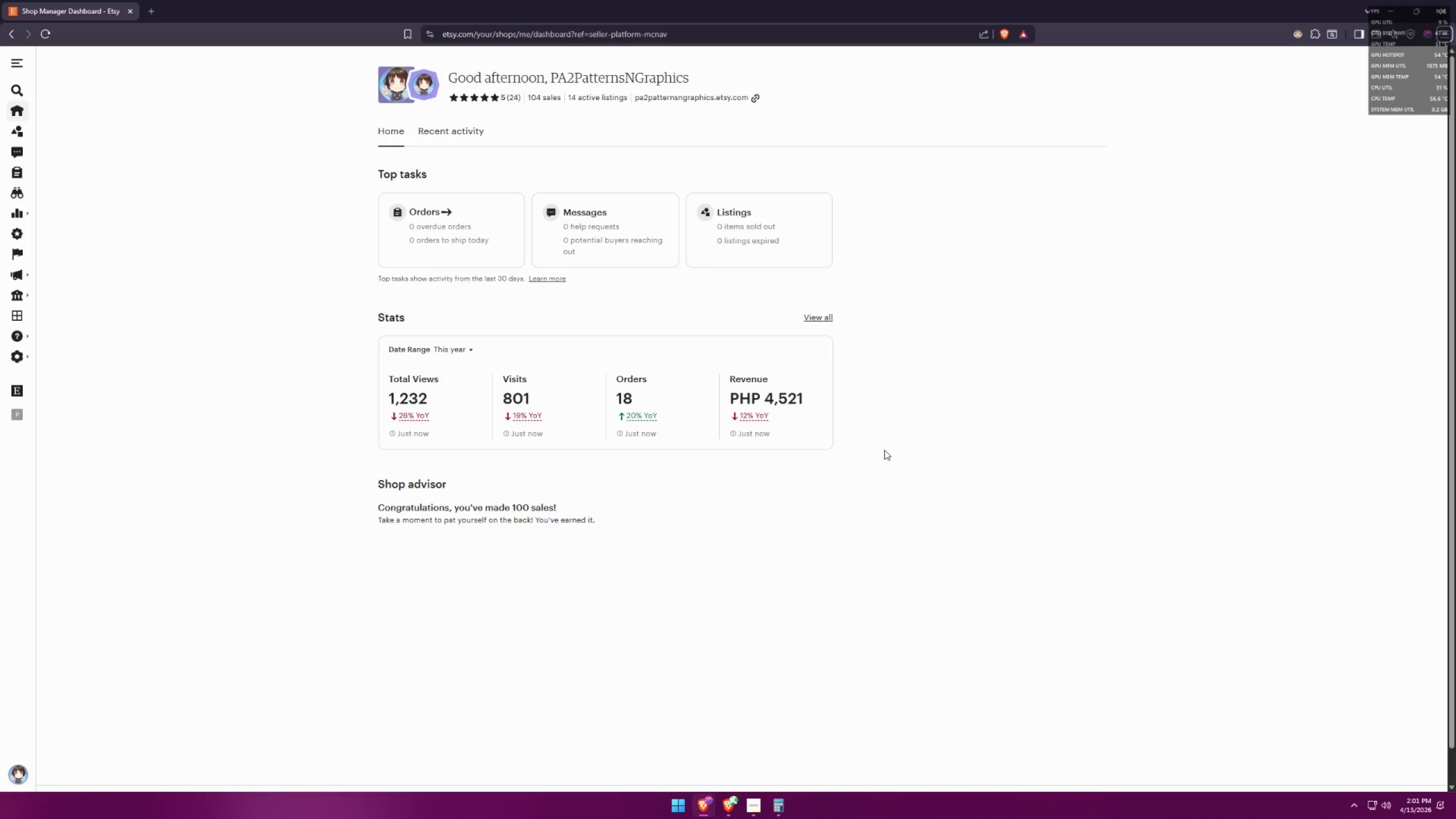 
key(Alt+AltLeft)
 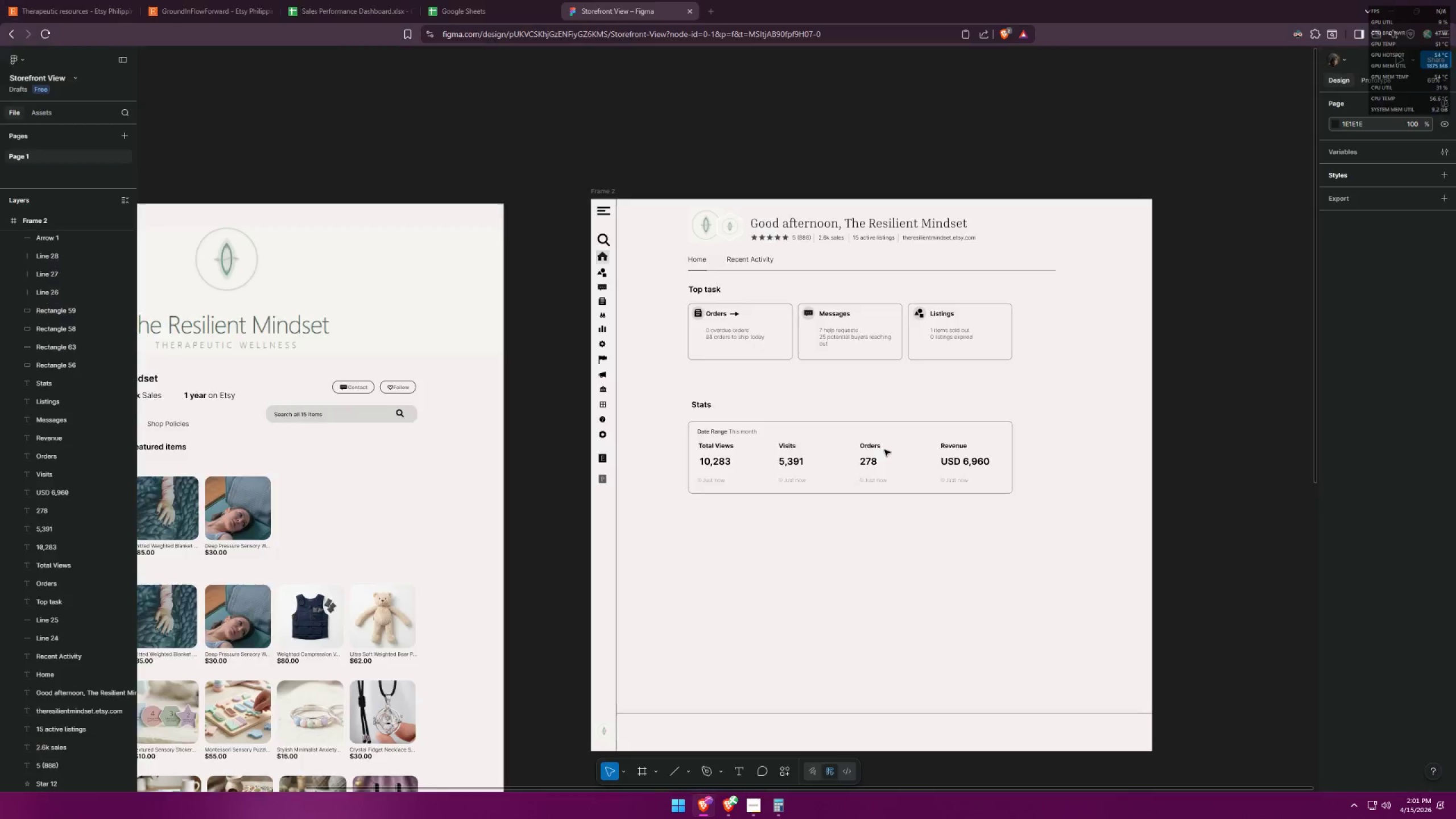 
key(Alt+Tab)
 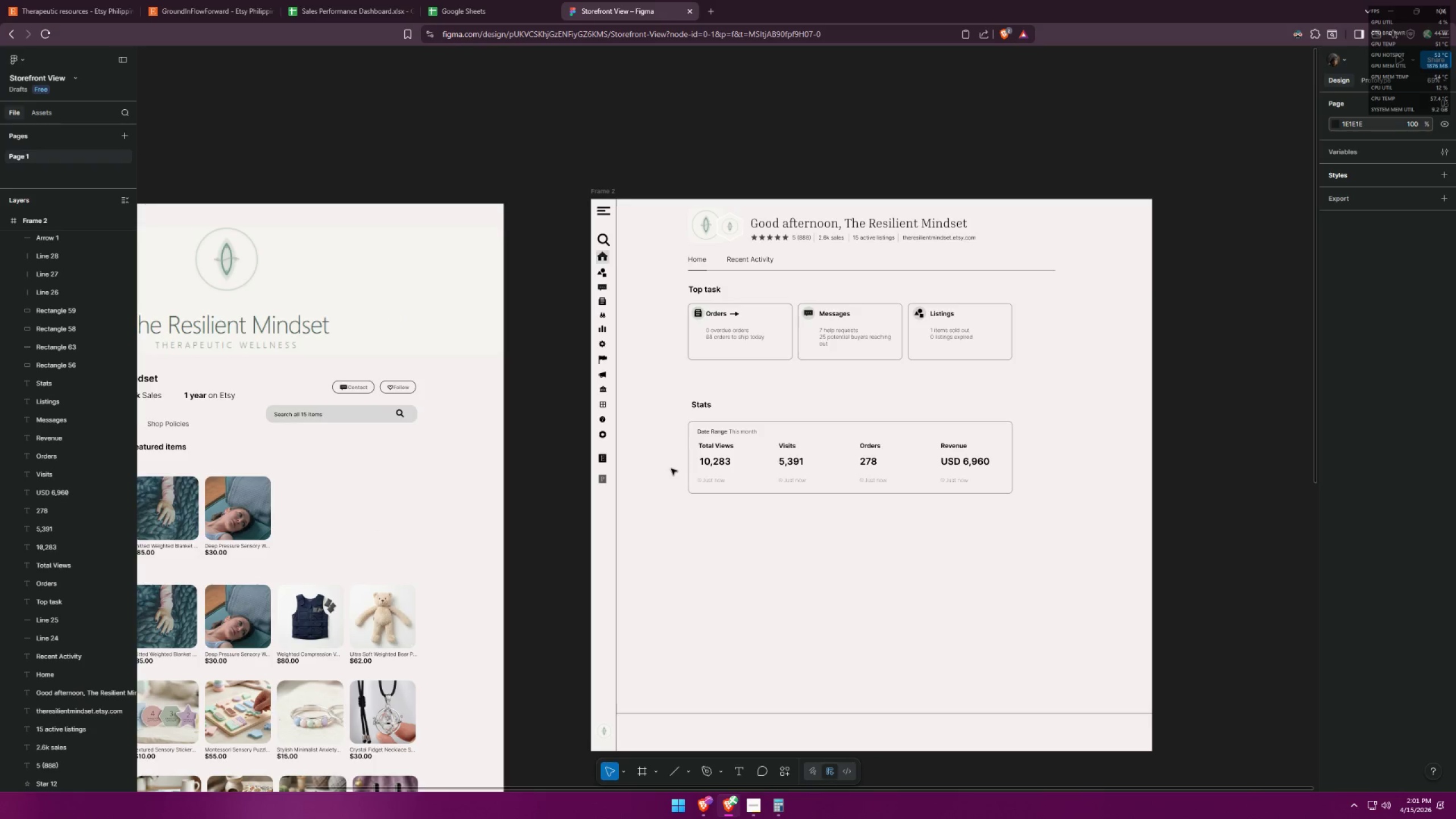 
hold_key(key=ControlLeft, duration=0.97)
scroll: coordinate [766, 507], scroll_direction: up, amount: 17.0
 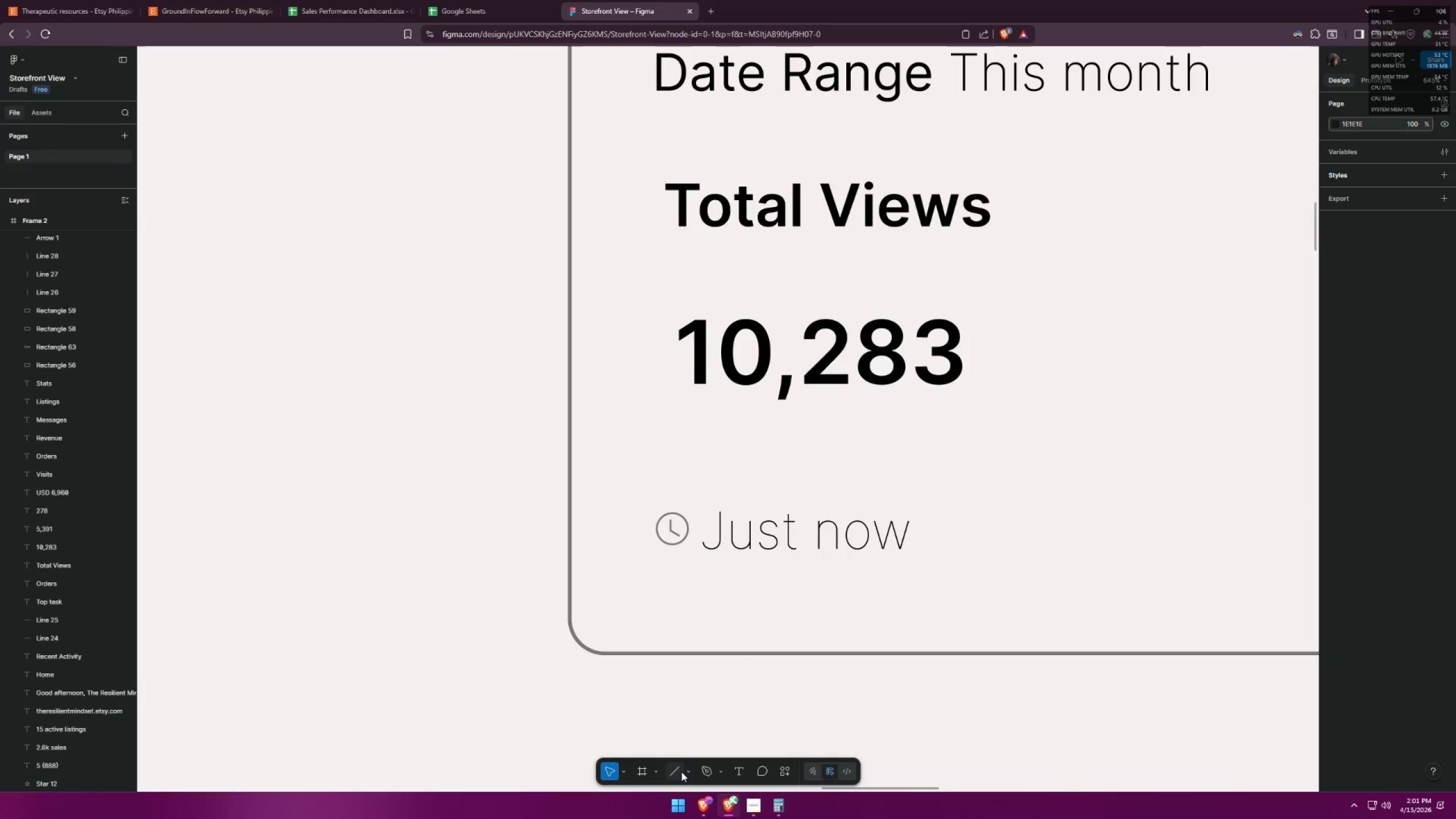 
left_click([681, 772])
 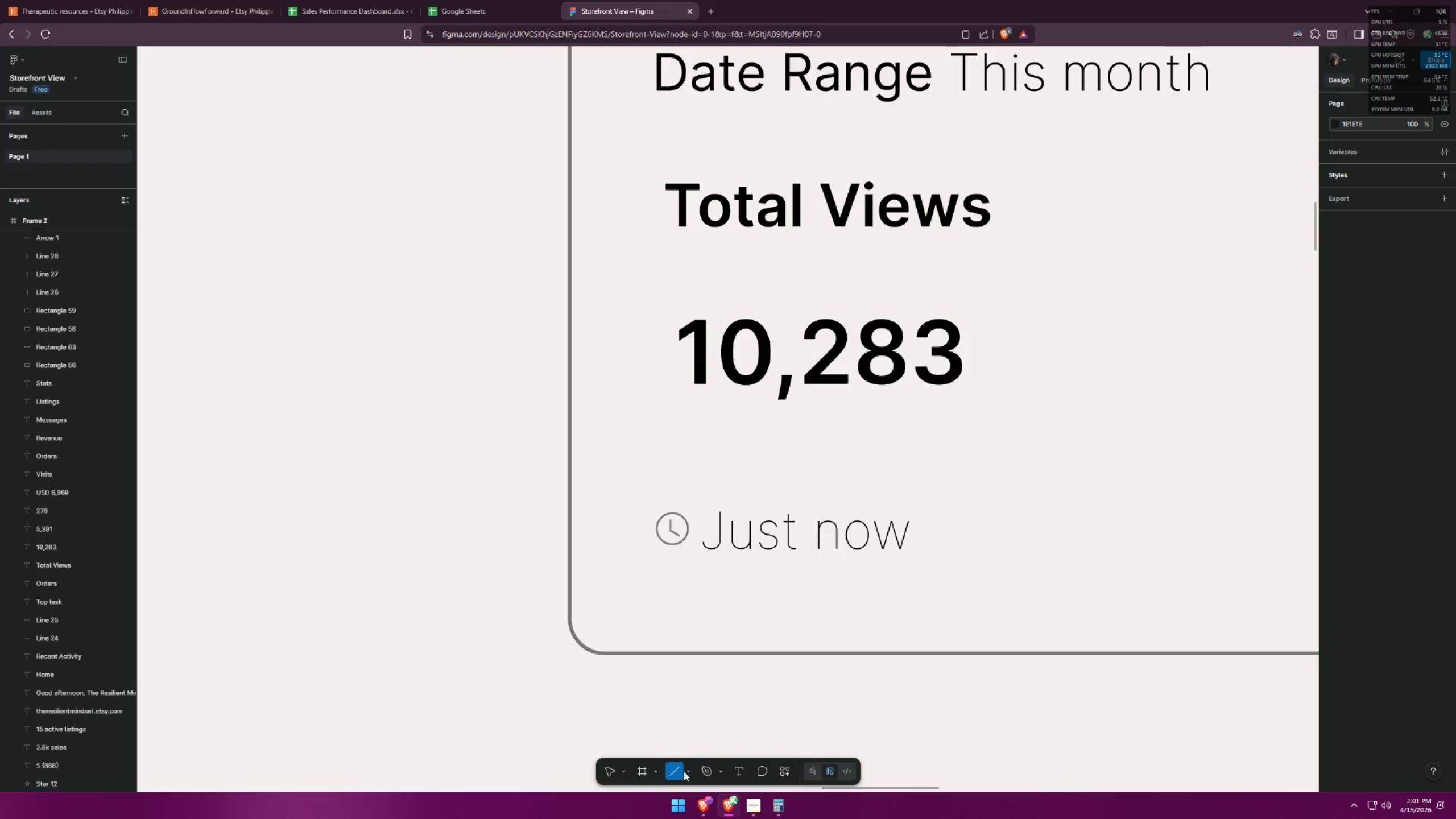 
left_click([692, 771])
 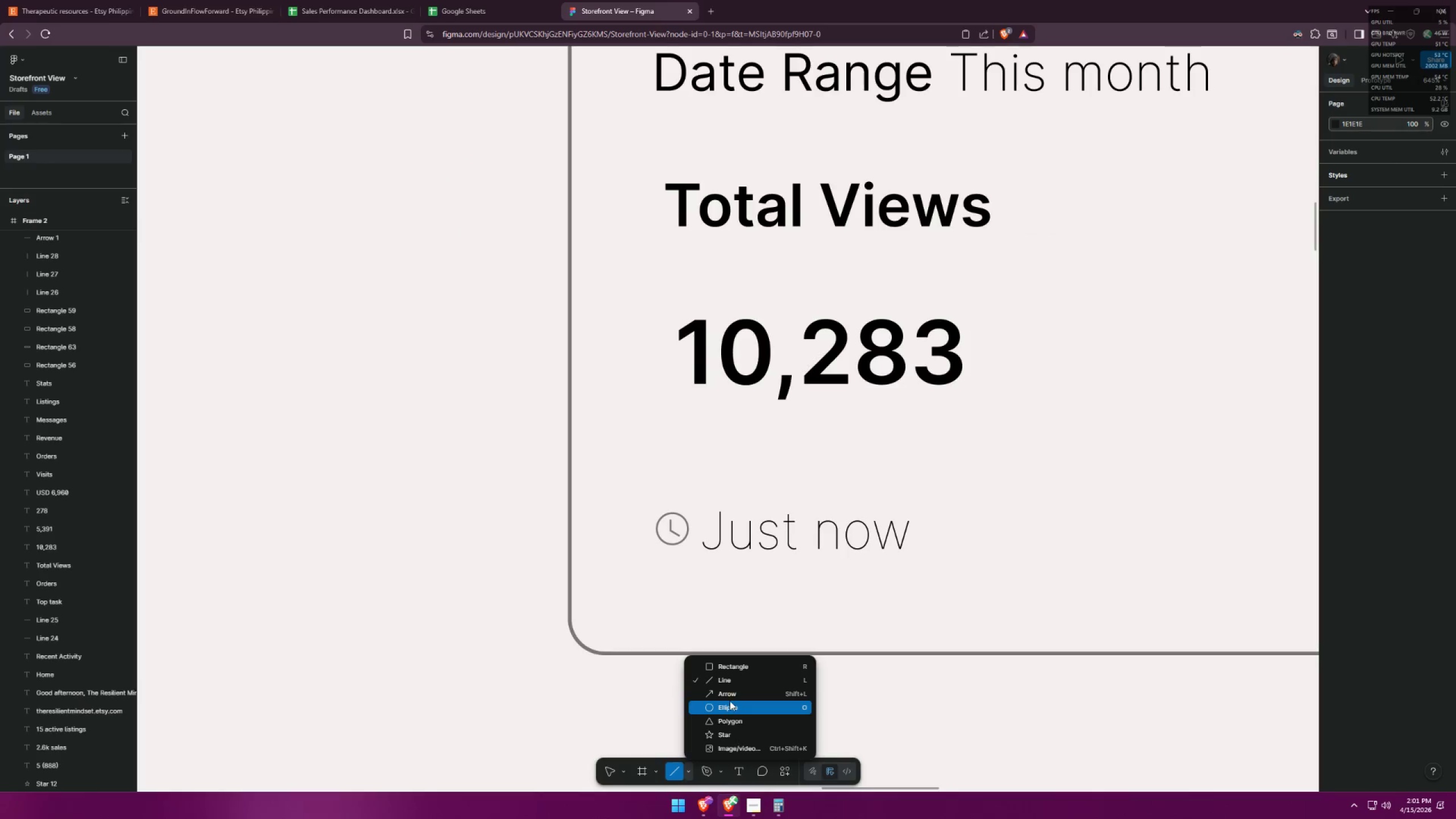 
left_click([733, 693])
 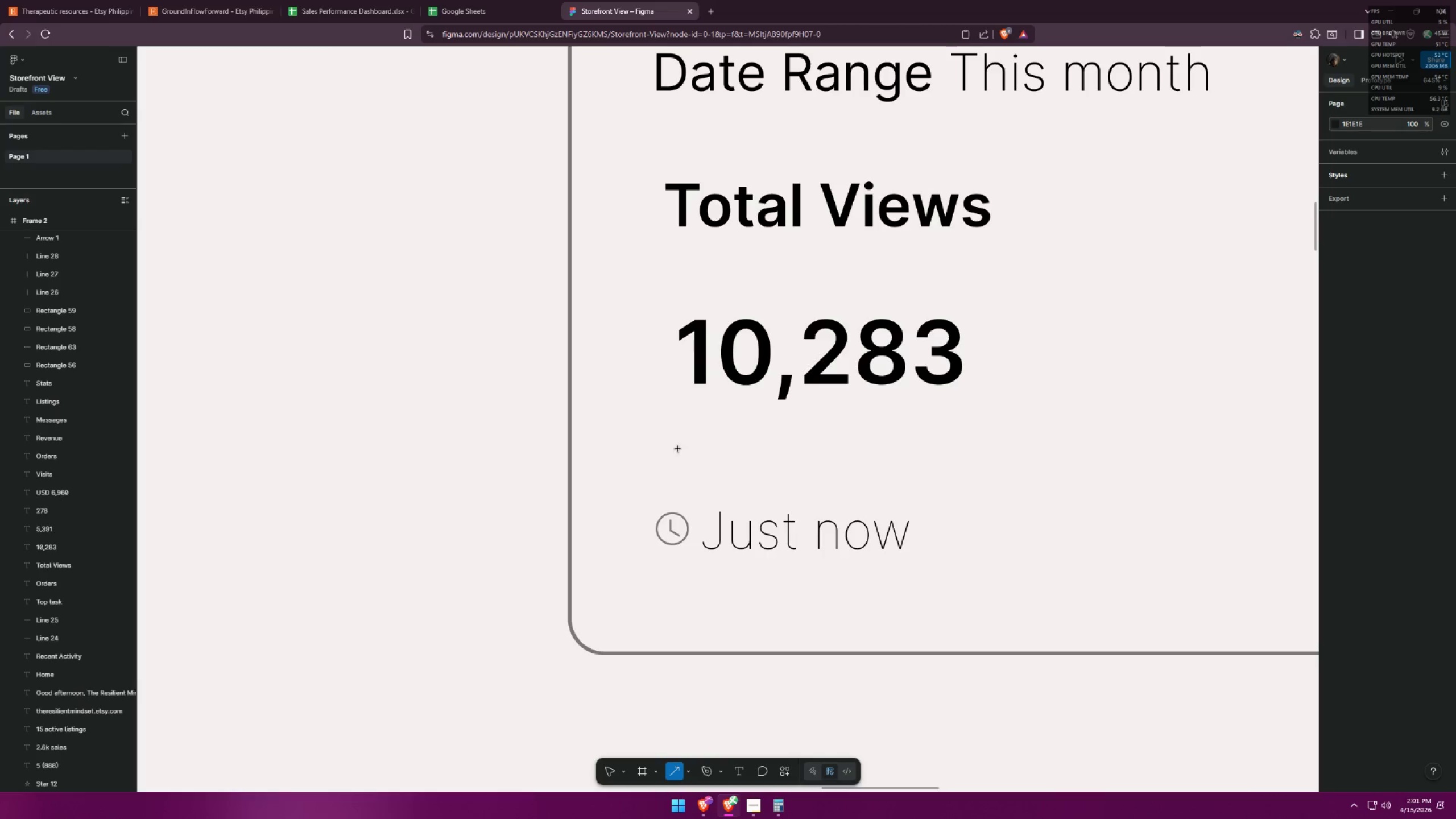 
left_click_drag(start_coordinate=[686, 439], to_coordinate=[685, 477])
 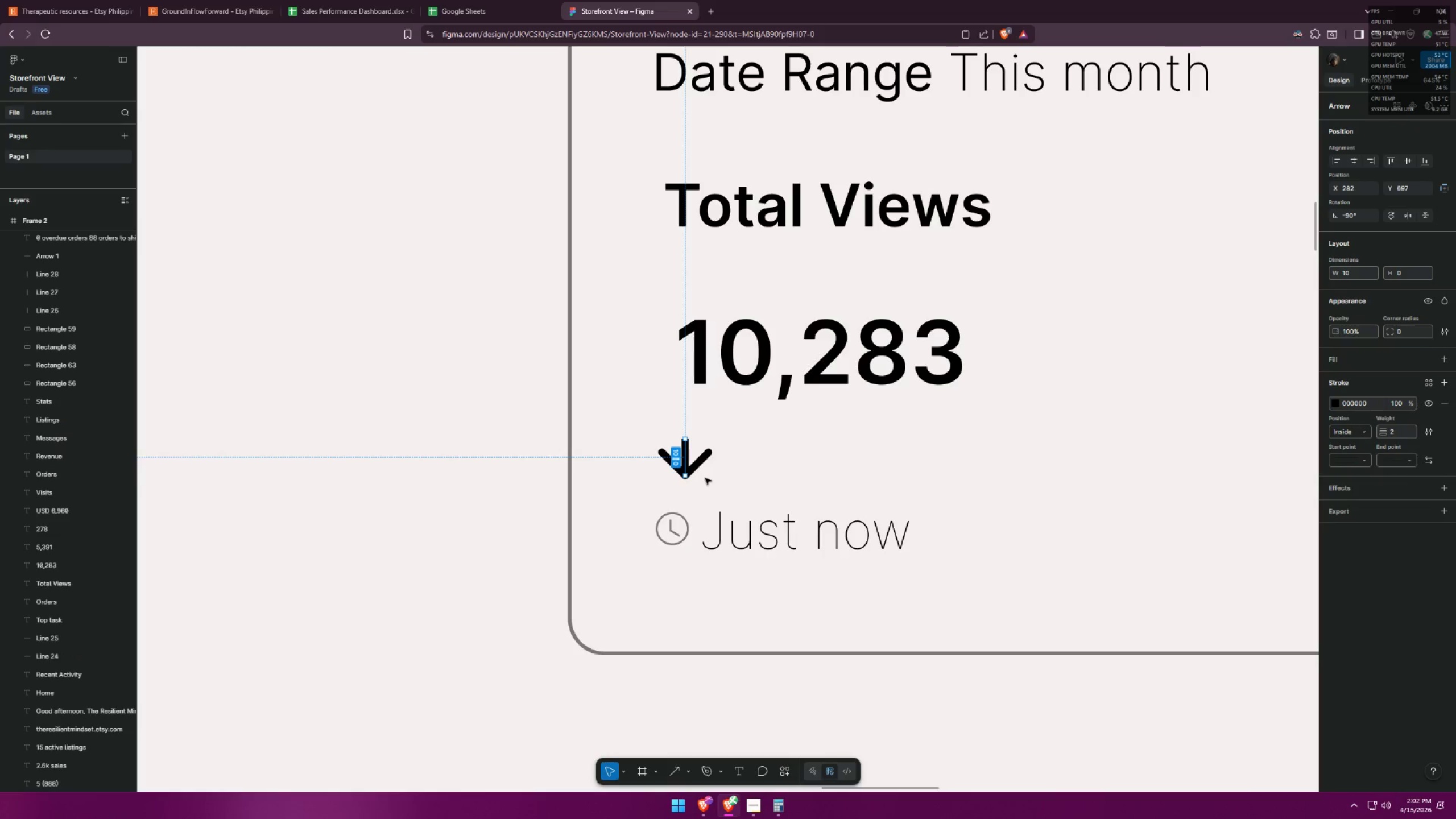 
key(Escape)
 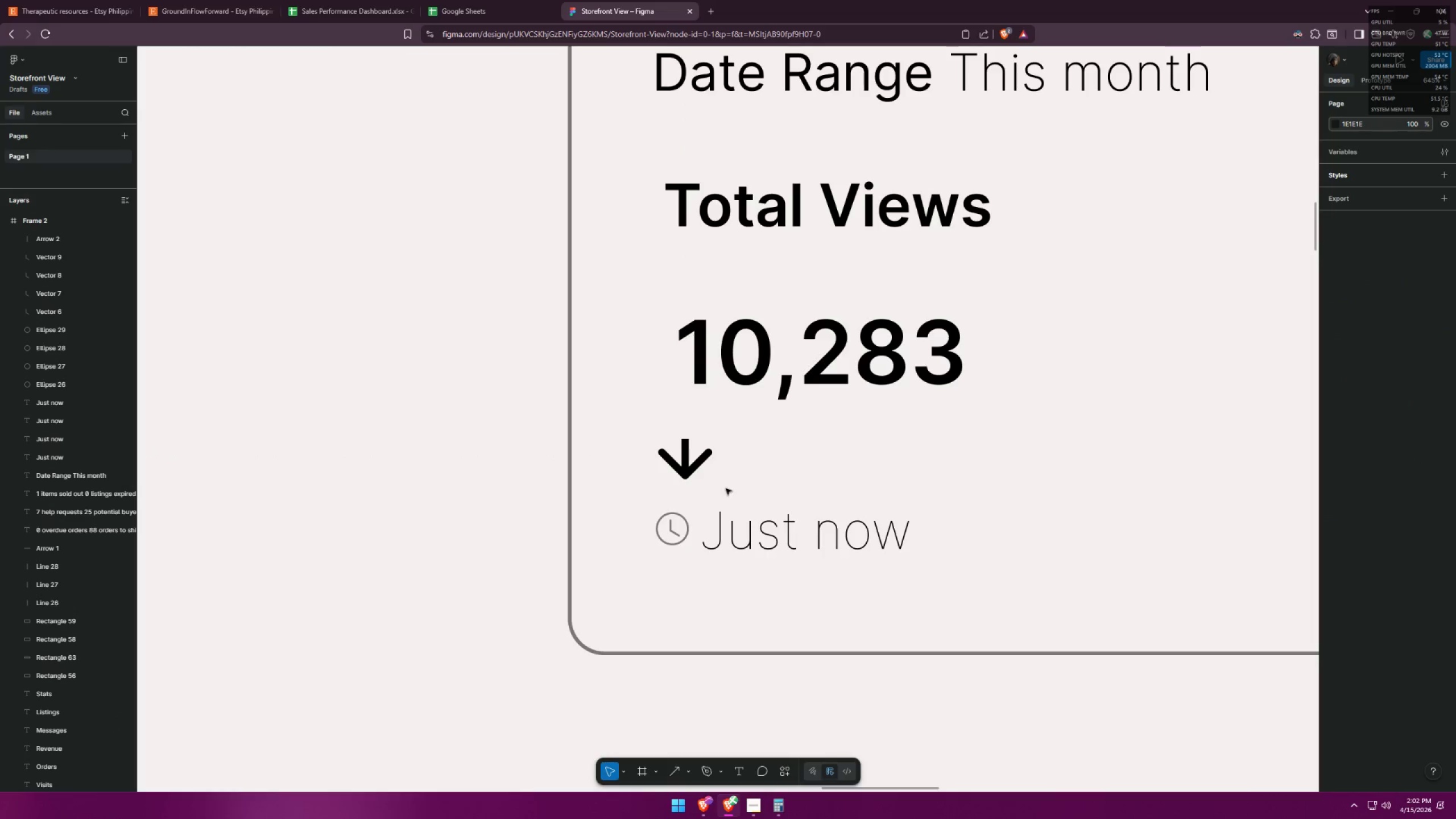 
key(Control+ControlLeft)
 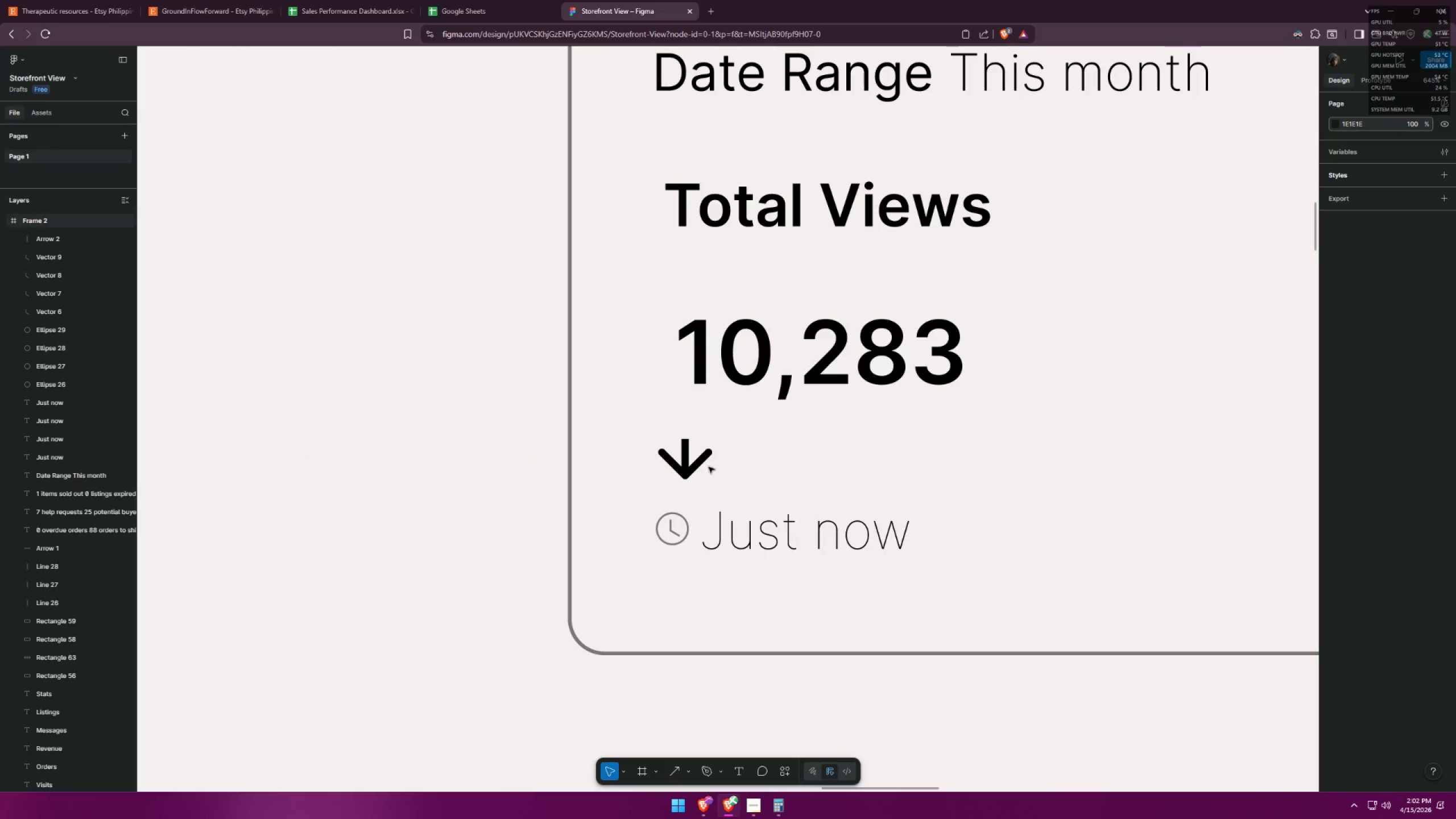 
key(Control+Z)
 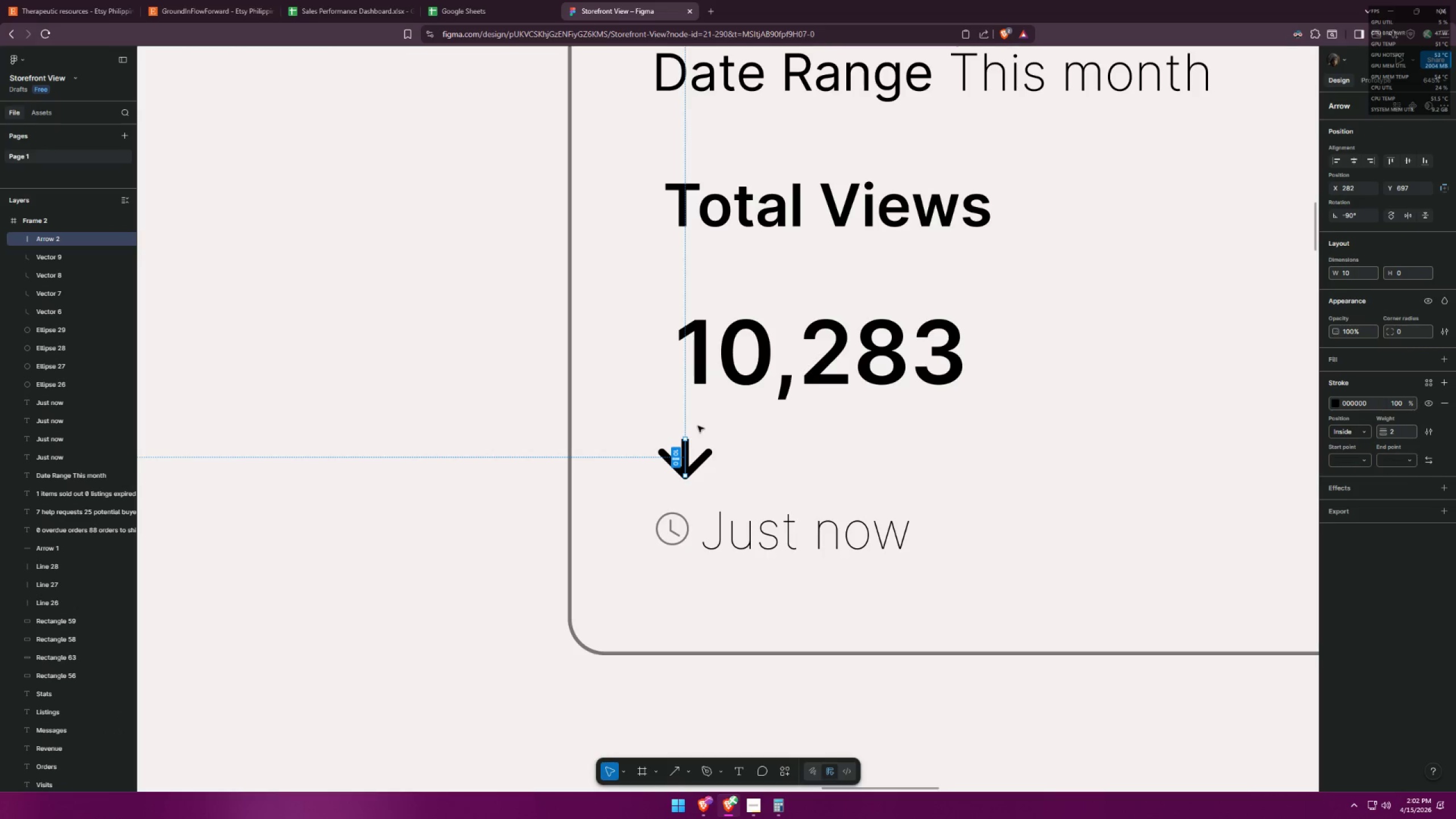 
left_click([704, 437])
 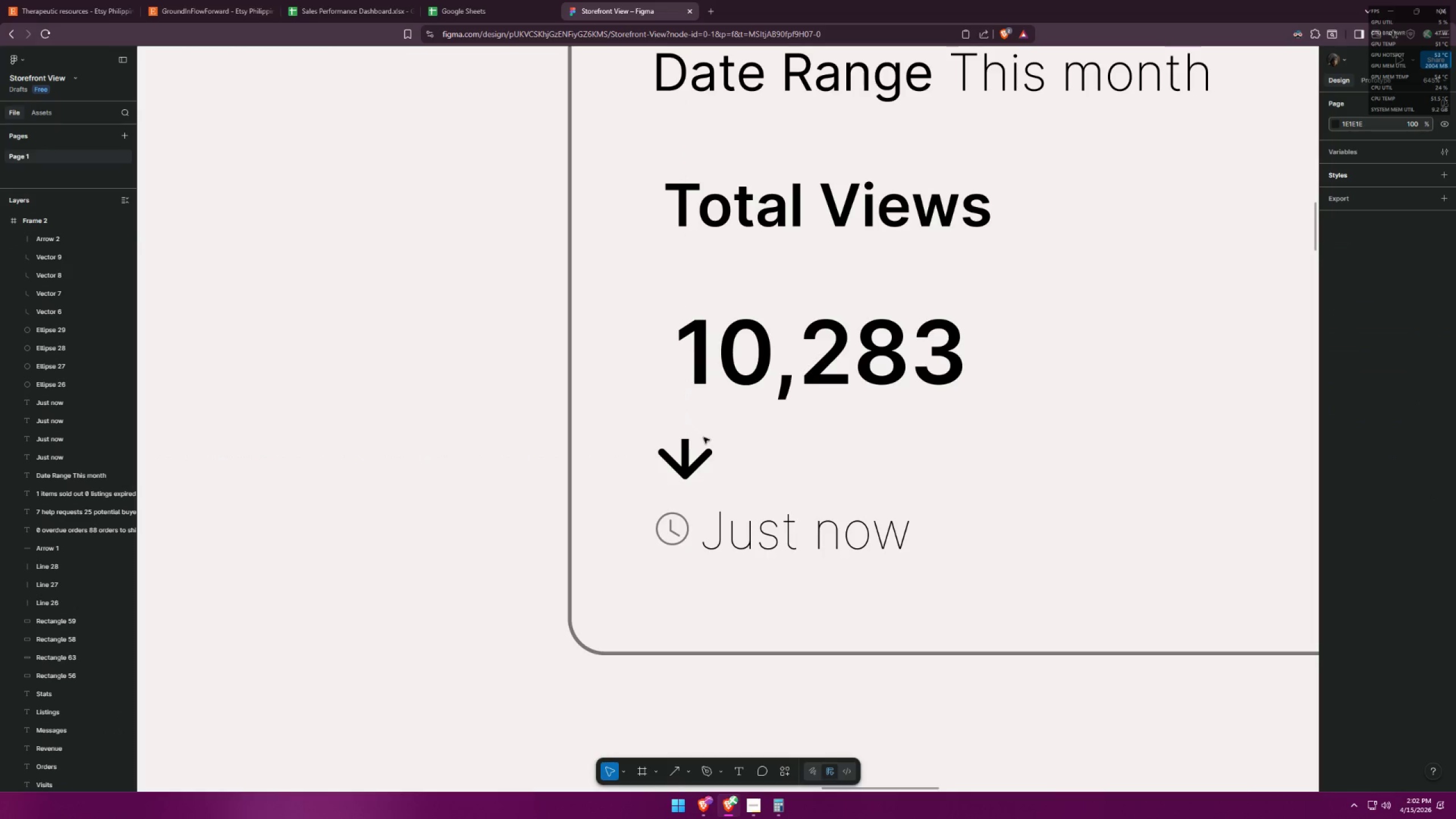 
key(Control+Z)
 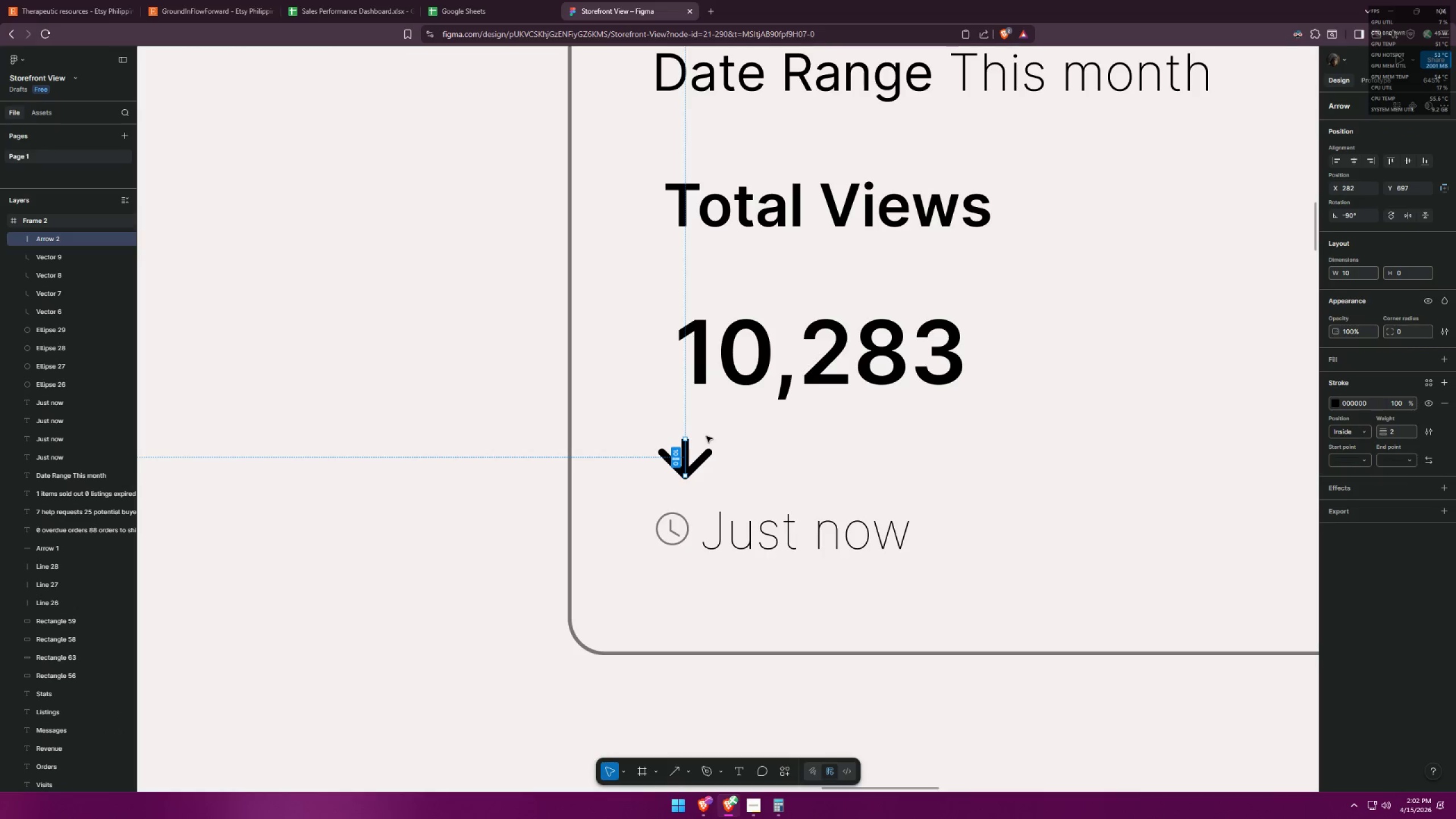 
key(Control+ControlLeft)
 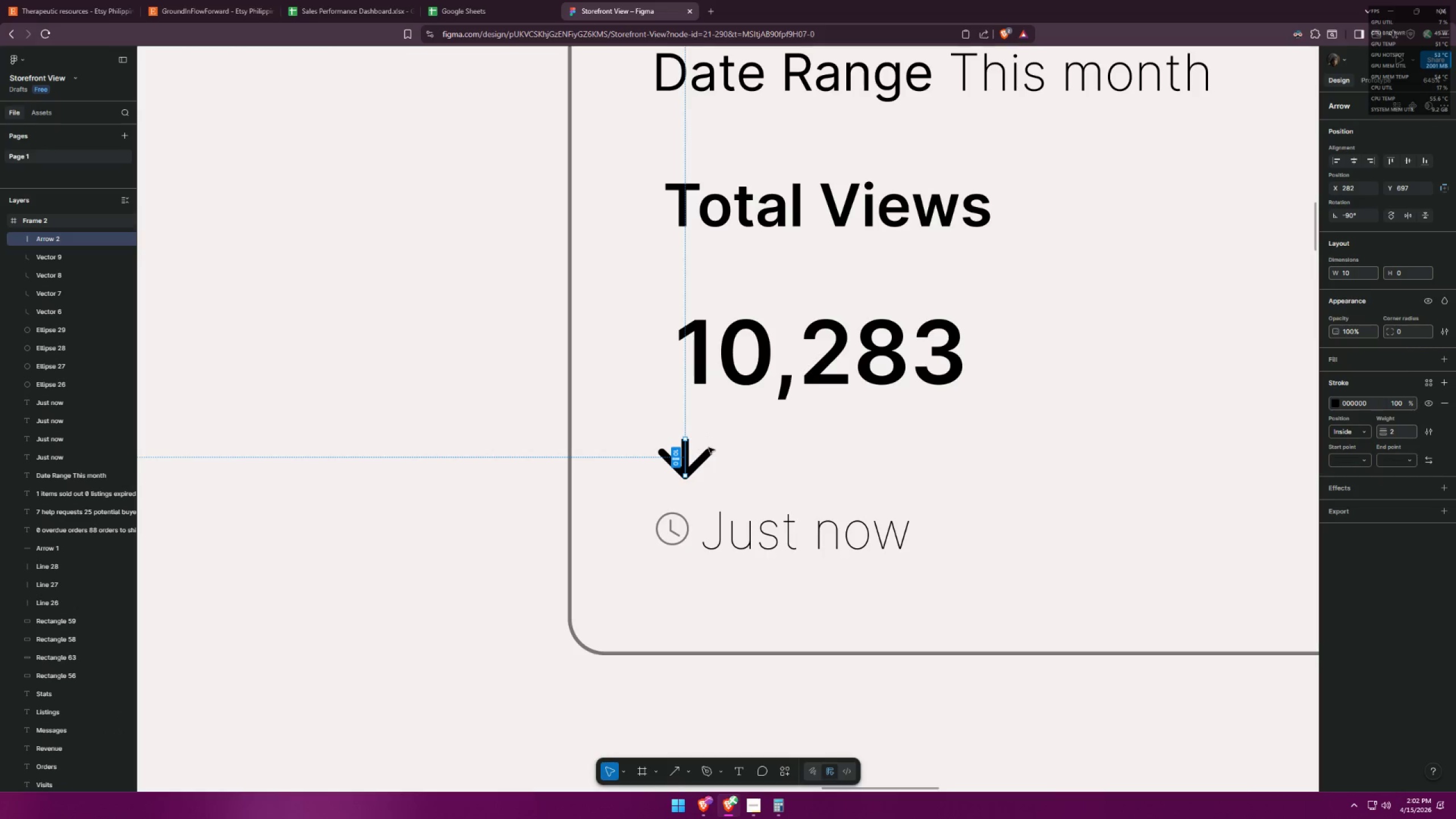 
key(Control+Z)
 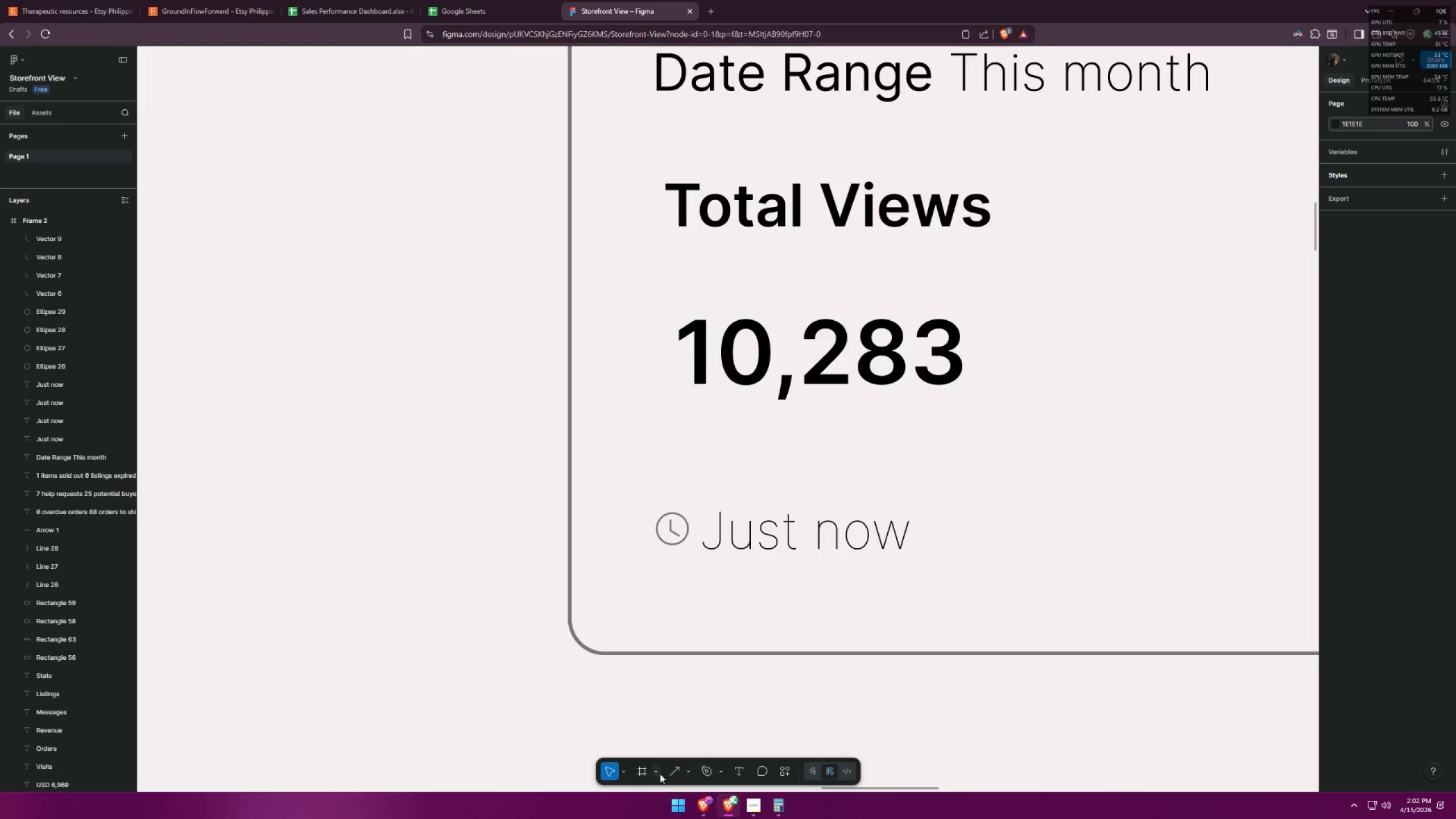 
left_click([679, 771])
 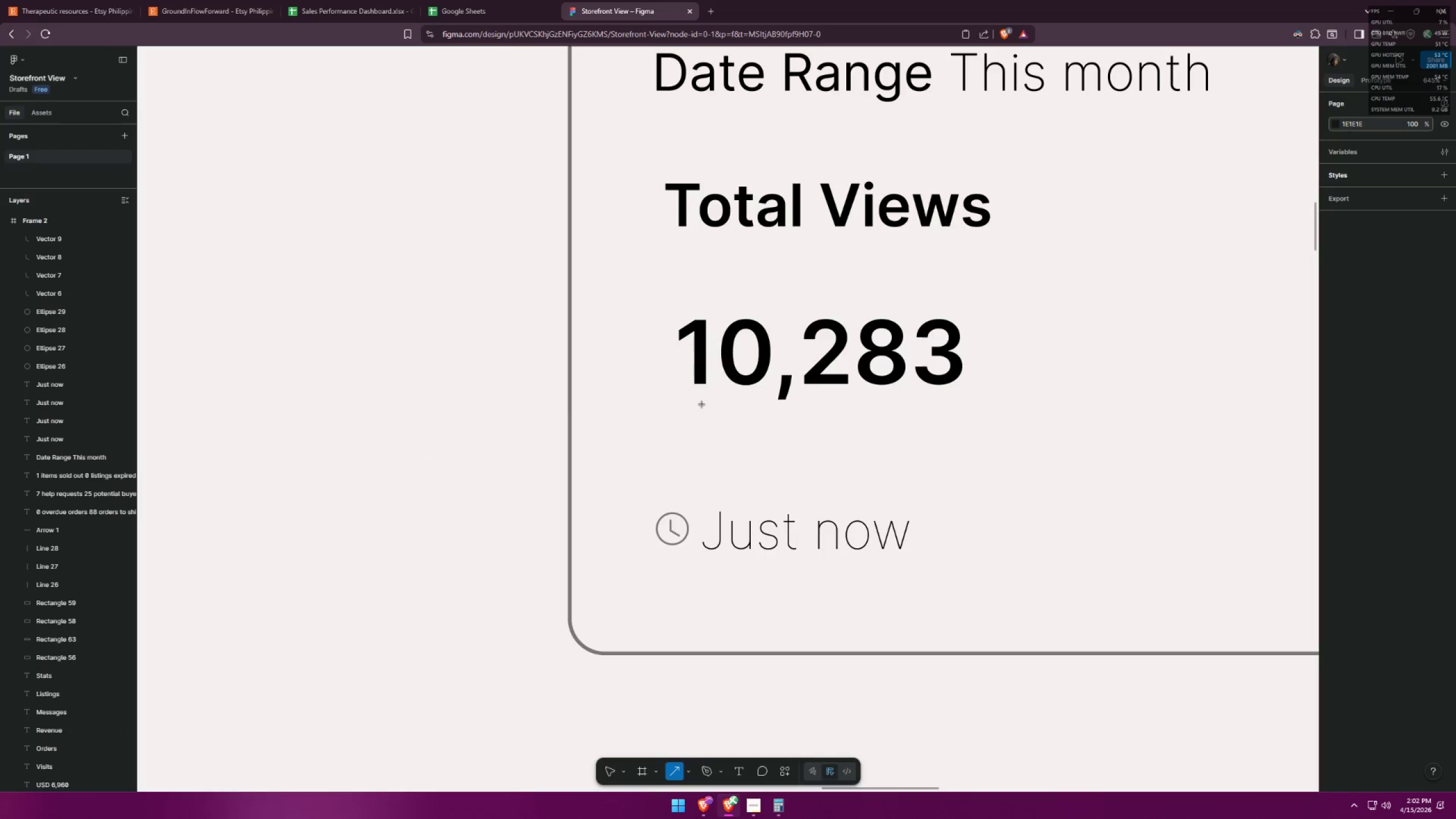 
left_click_drag(start_coordinate=[694, 406], to_coordinate=[697, 469])
 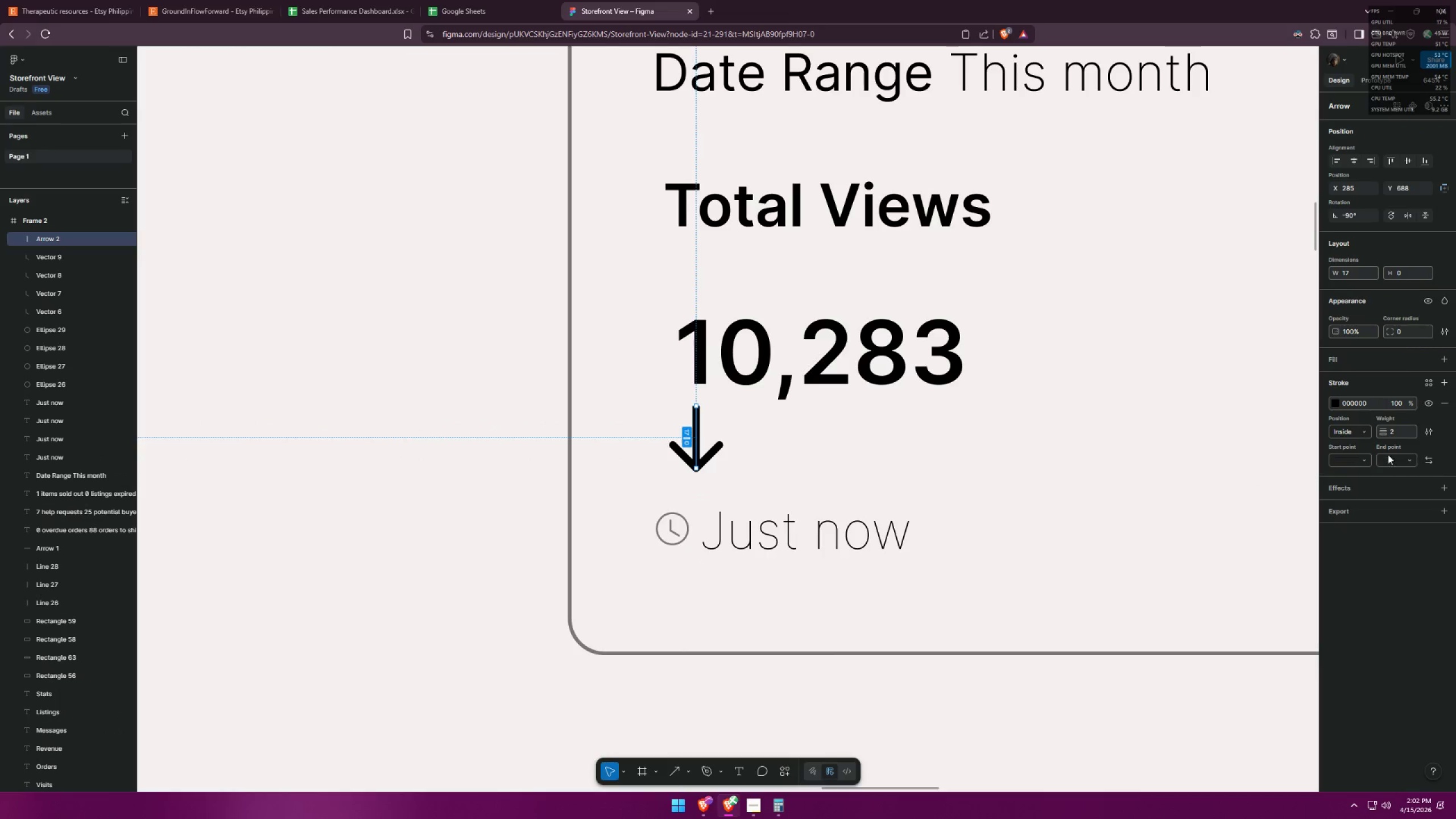 
hold_key(key=ShiftLeft, duration=0.5)
 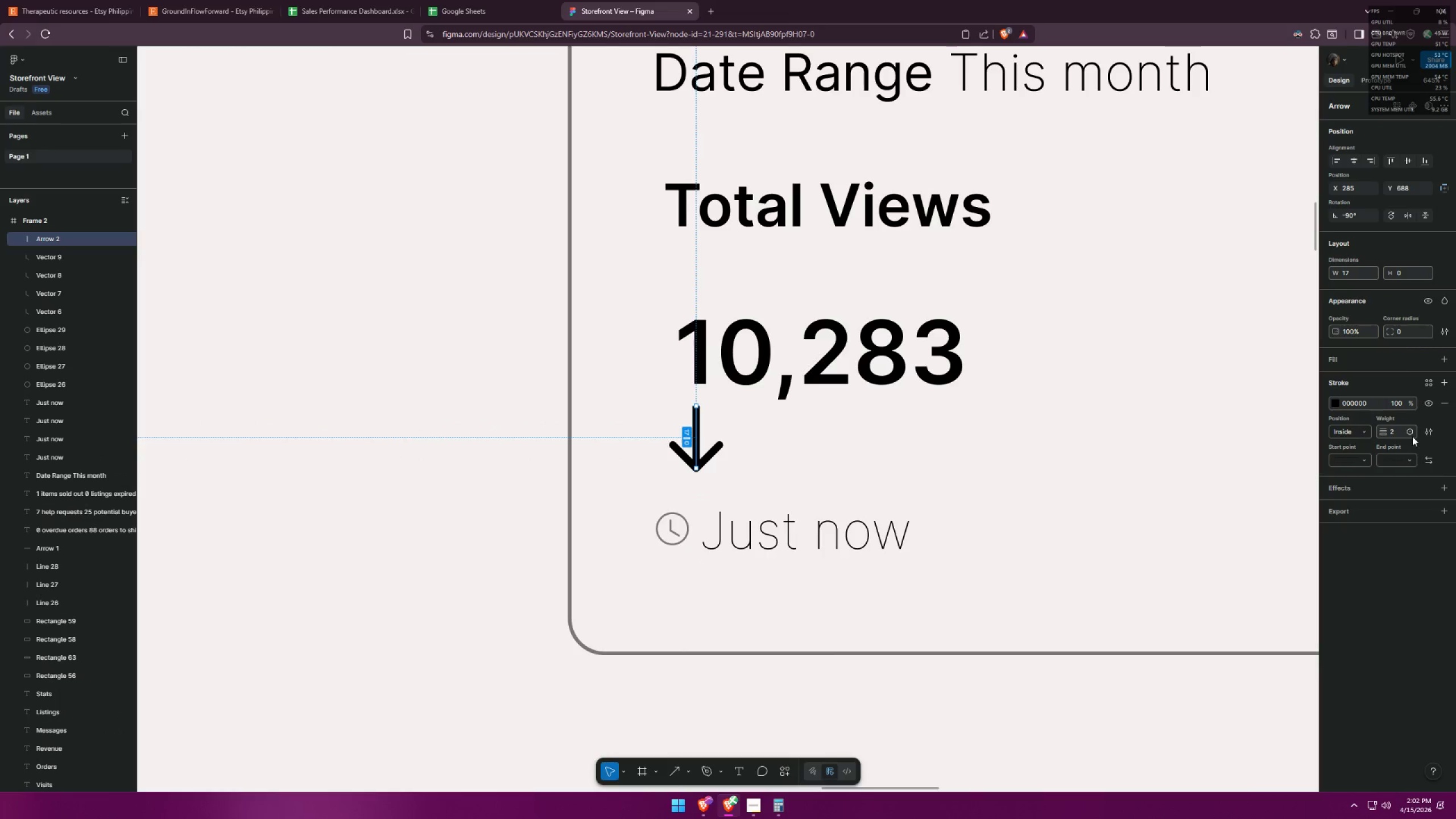 
left_click([1393, 432])
 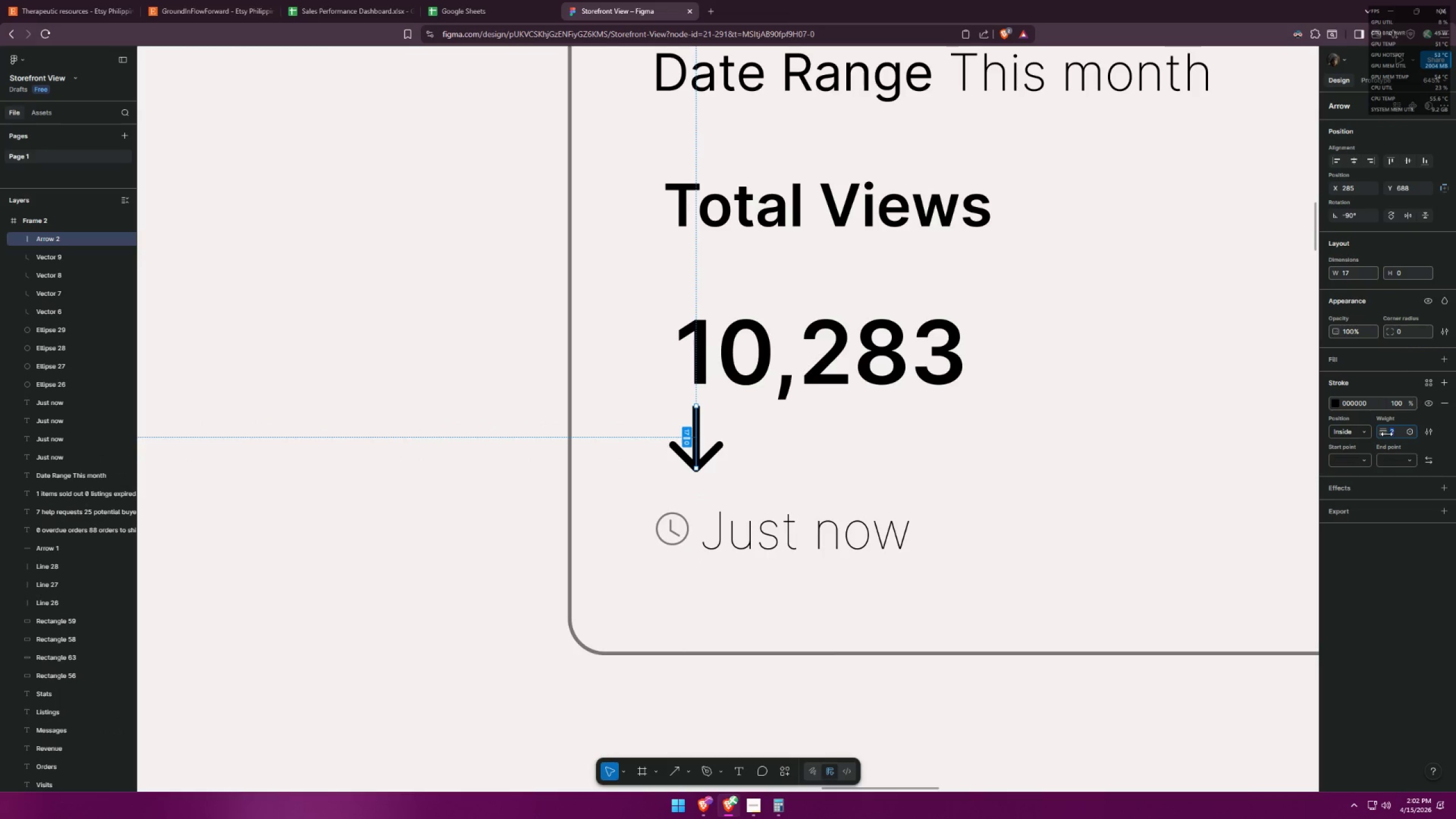 
key(Backspace)
 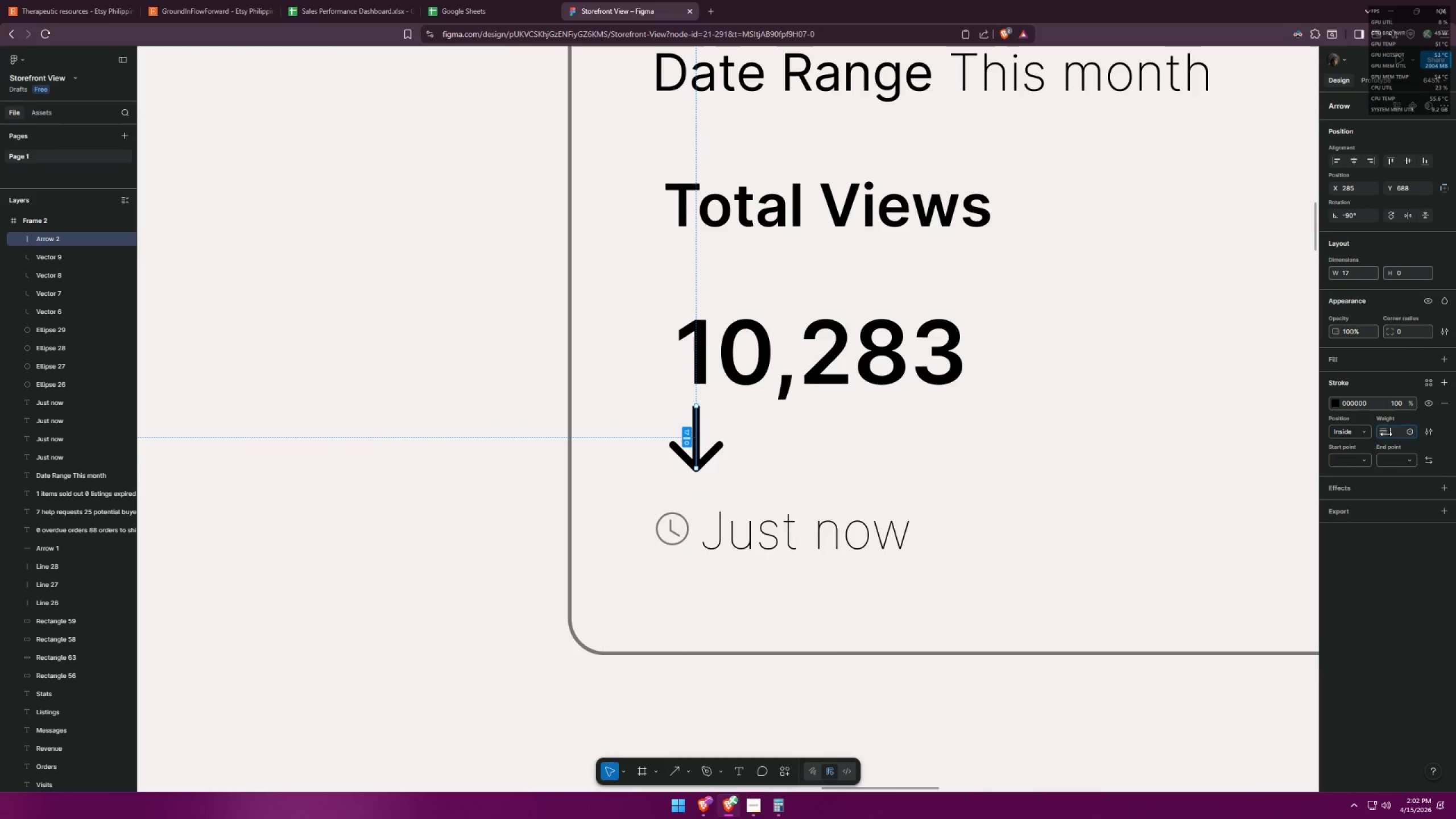 
key(1)
 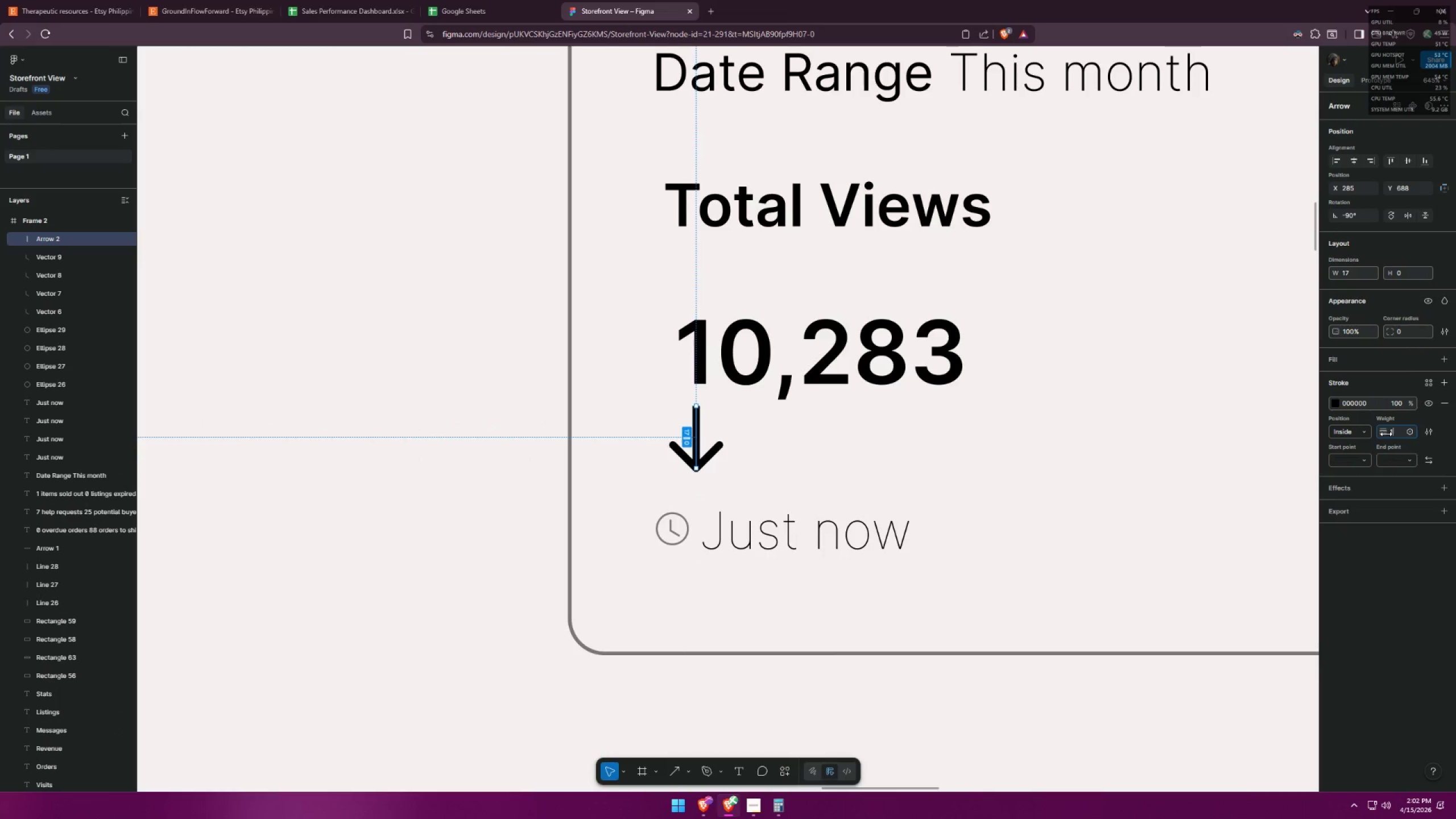 
key(Enter)
 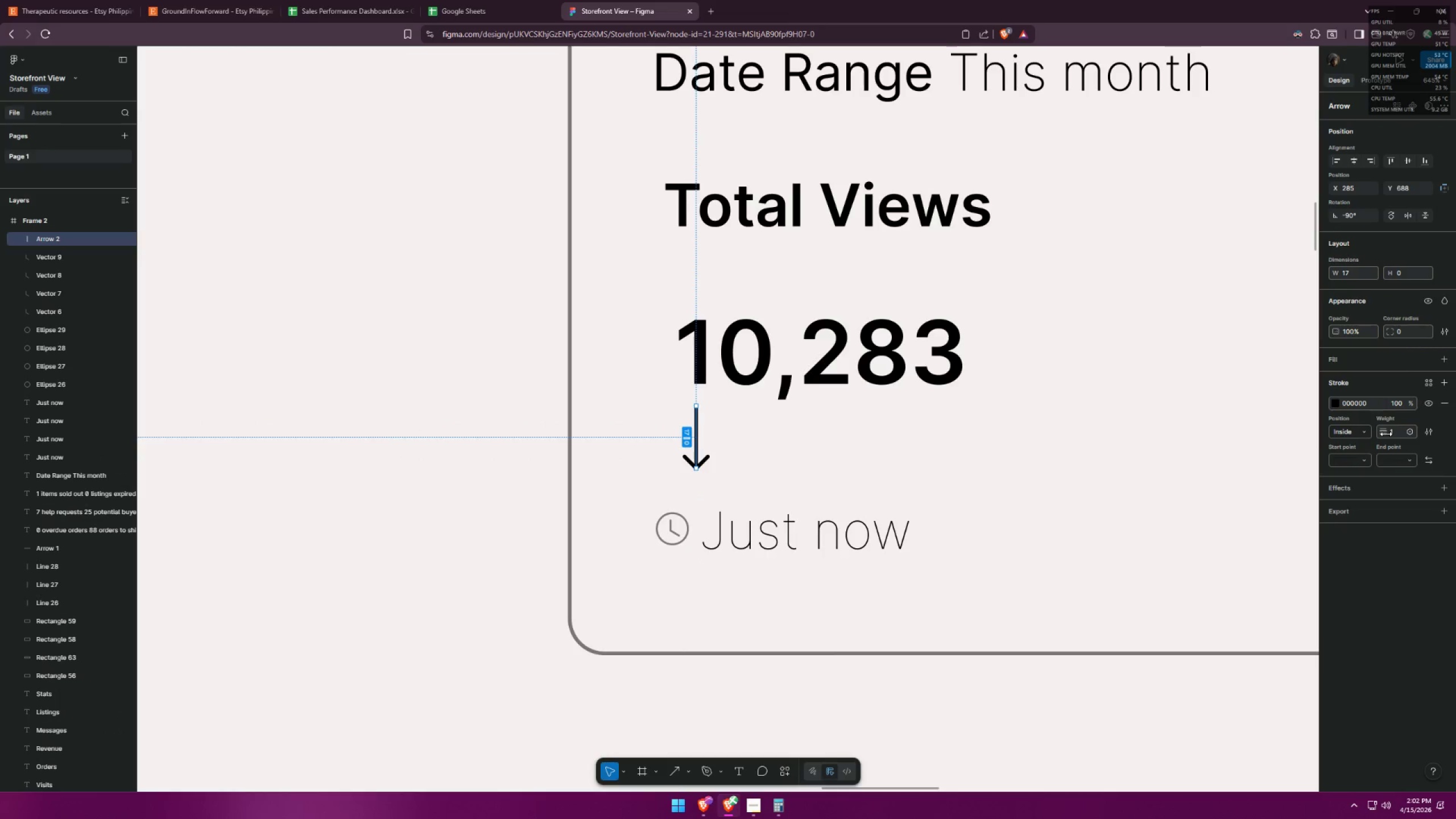 
key(Alt+AltLeft)
 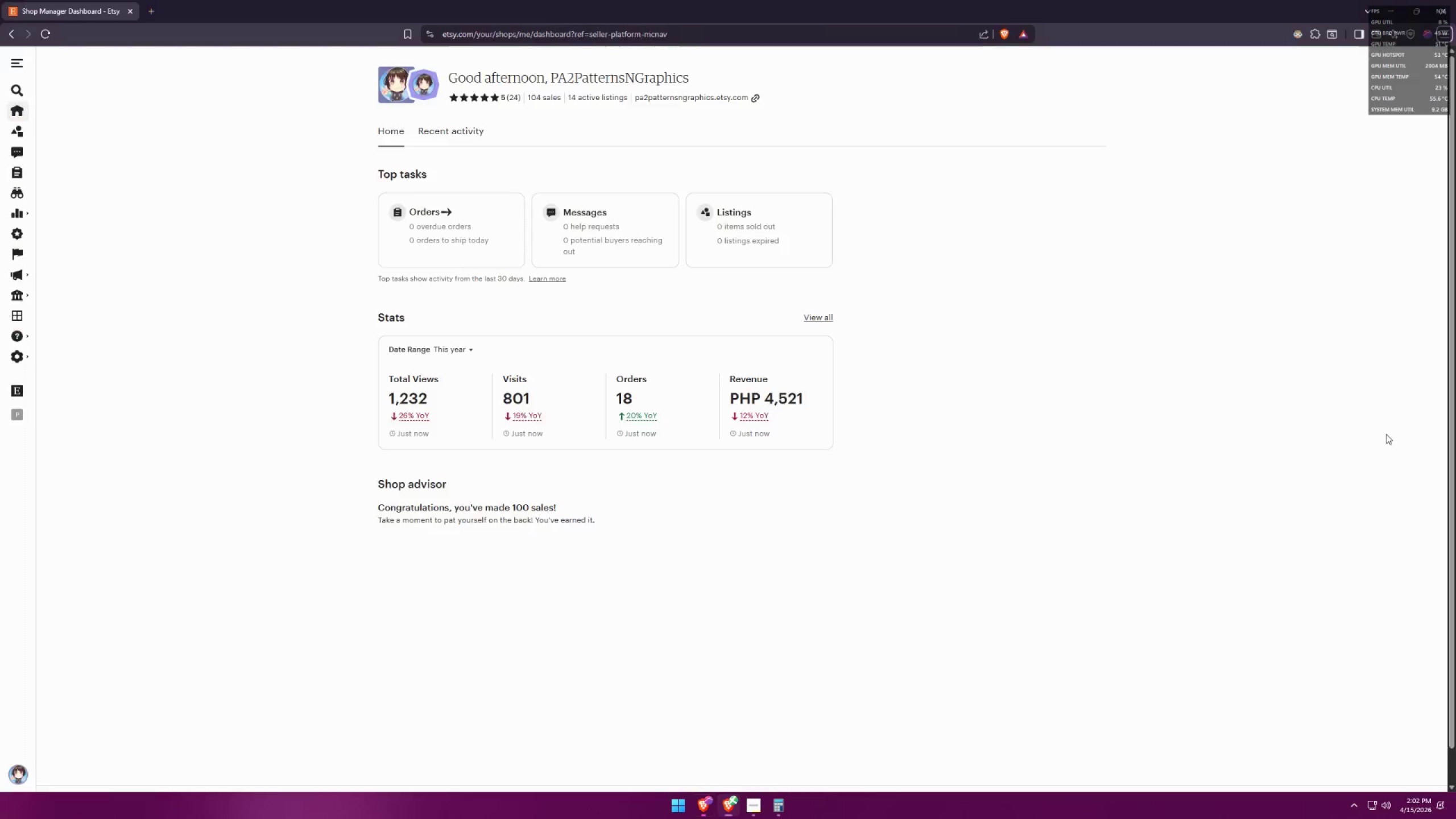 
key(Alt+Tab)
 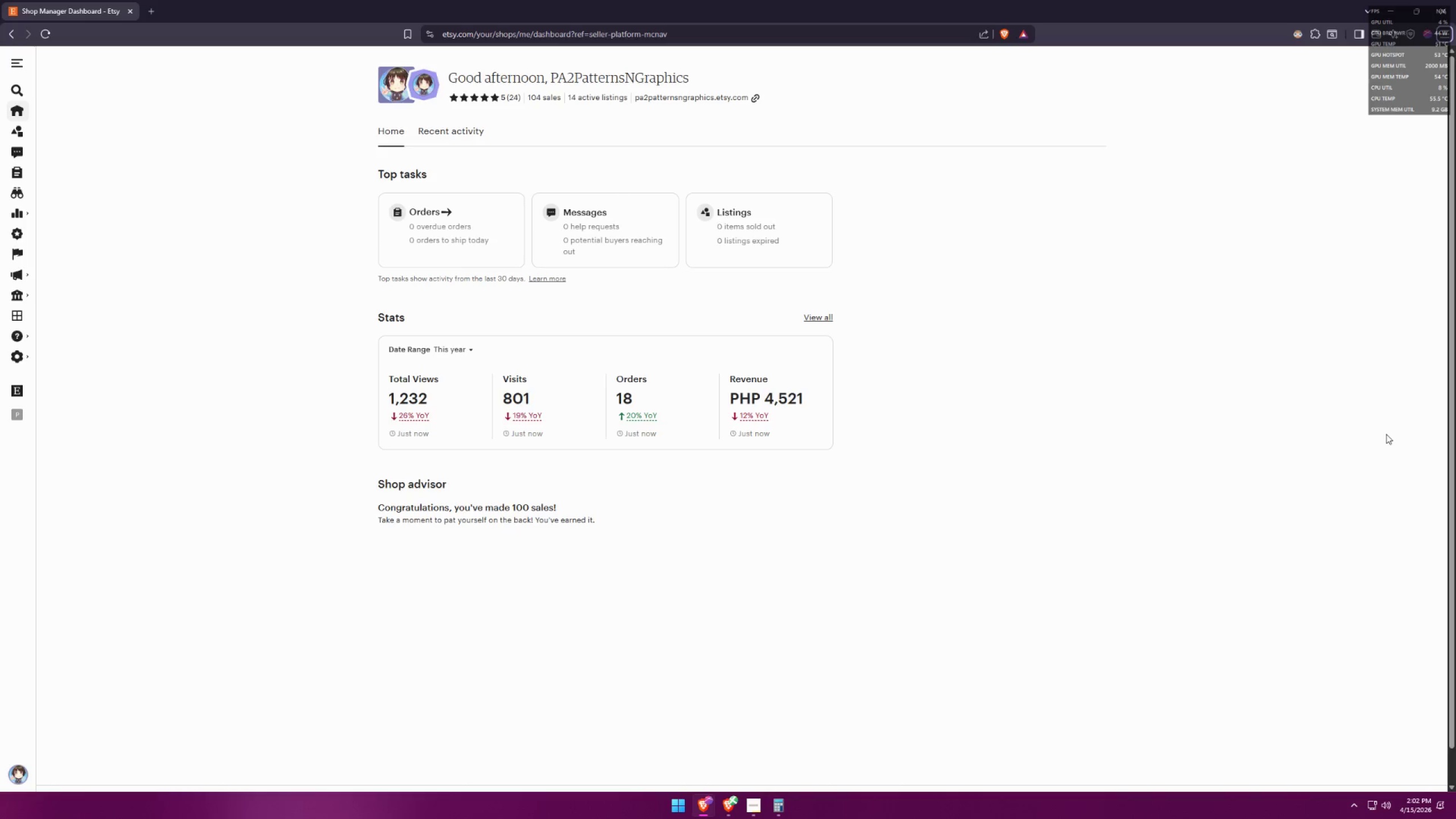 
key(Alt+AltLeft)
 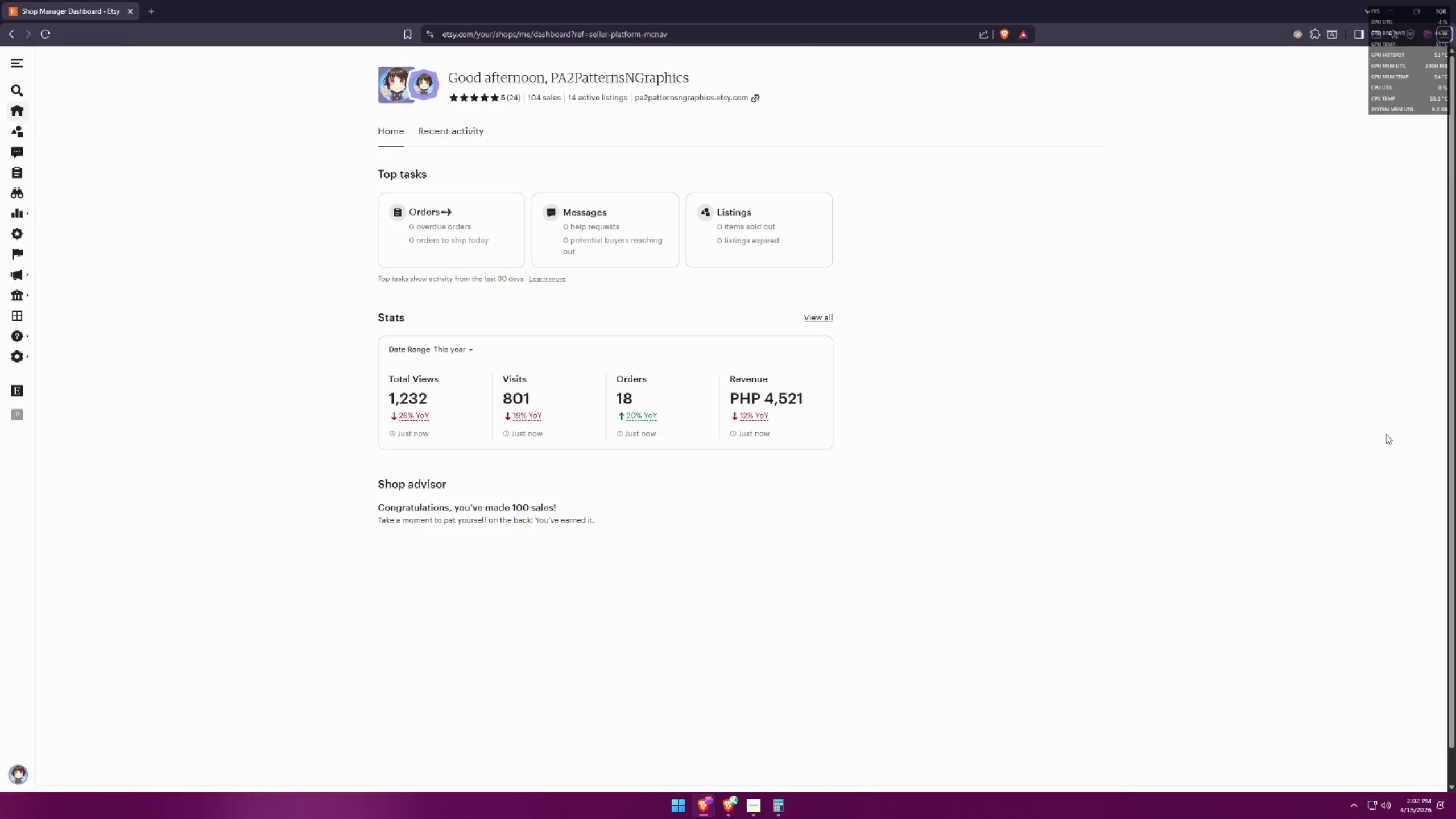 
key(Alt+Tab)
 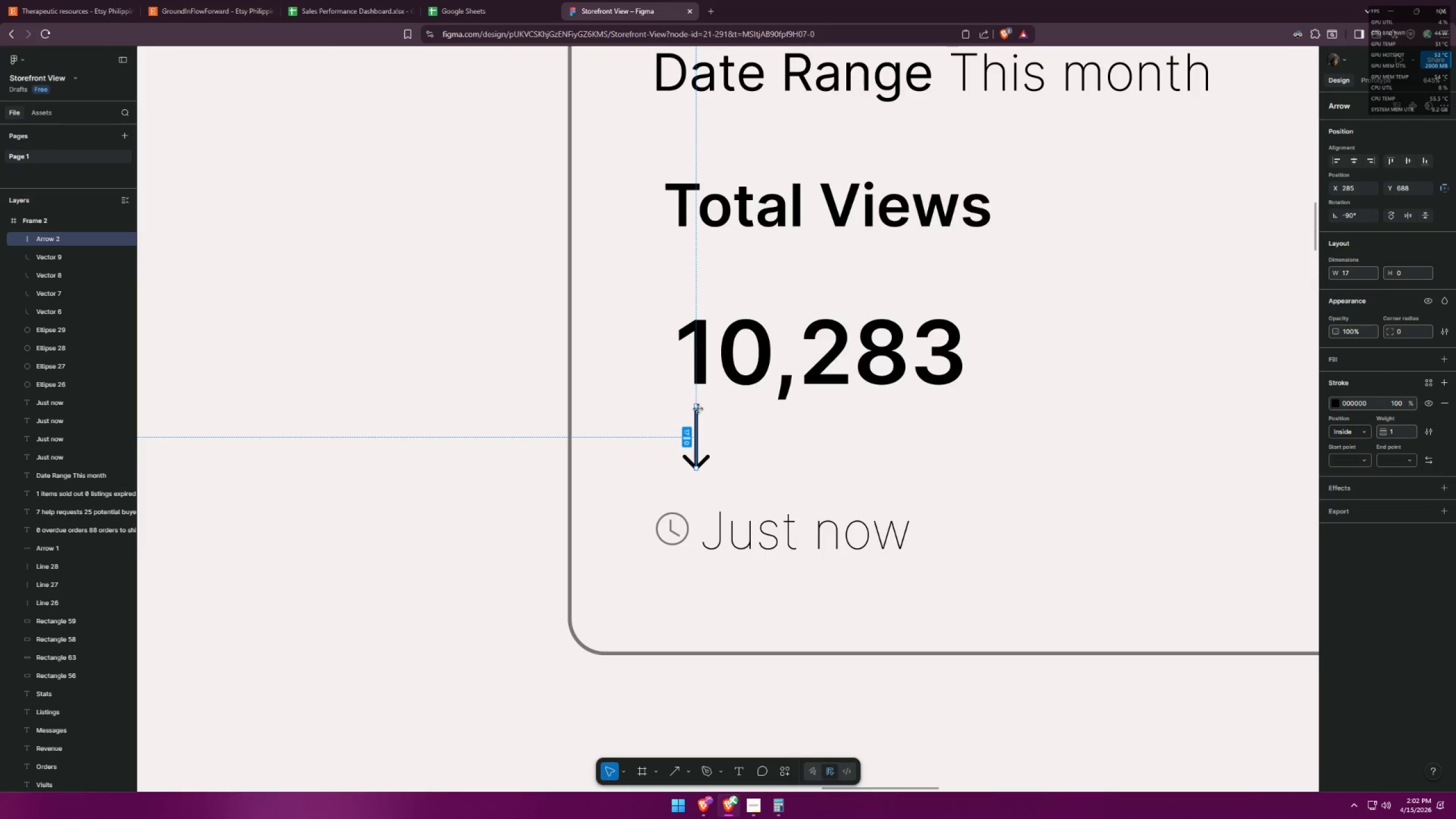 
left_click_drag(start_coordinate=[698, 406], to_coordinate=[696, 439])
 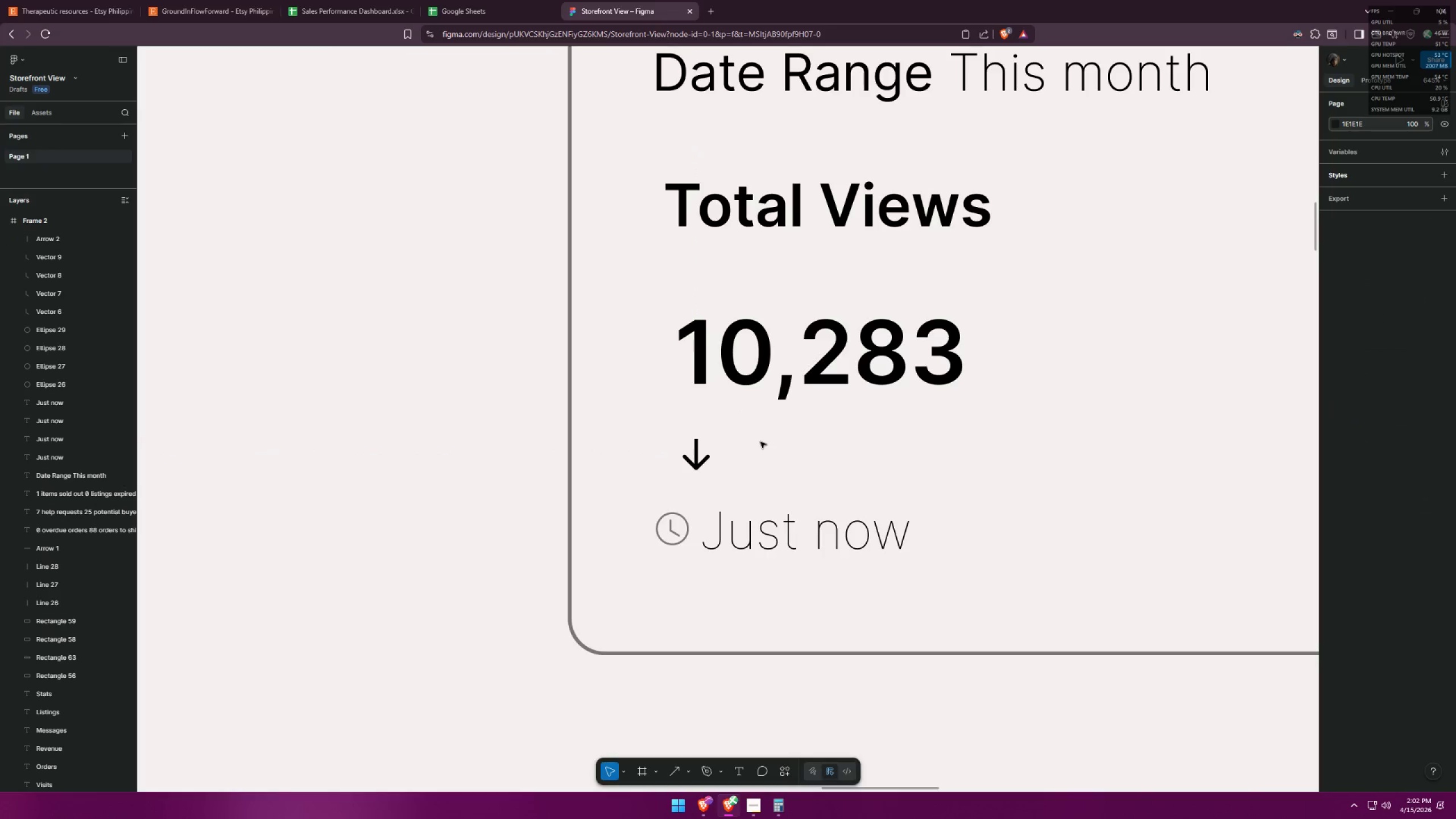 
hold_key(key=ShiftLeft, duration=0.62)
 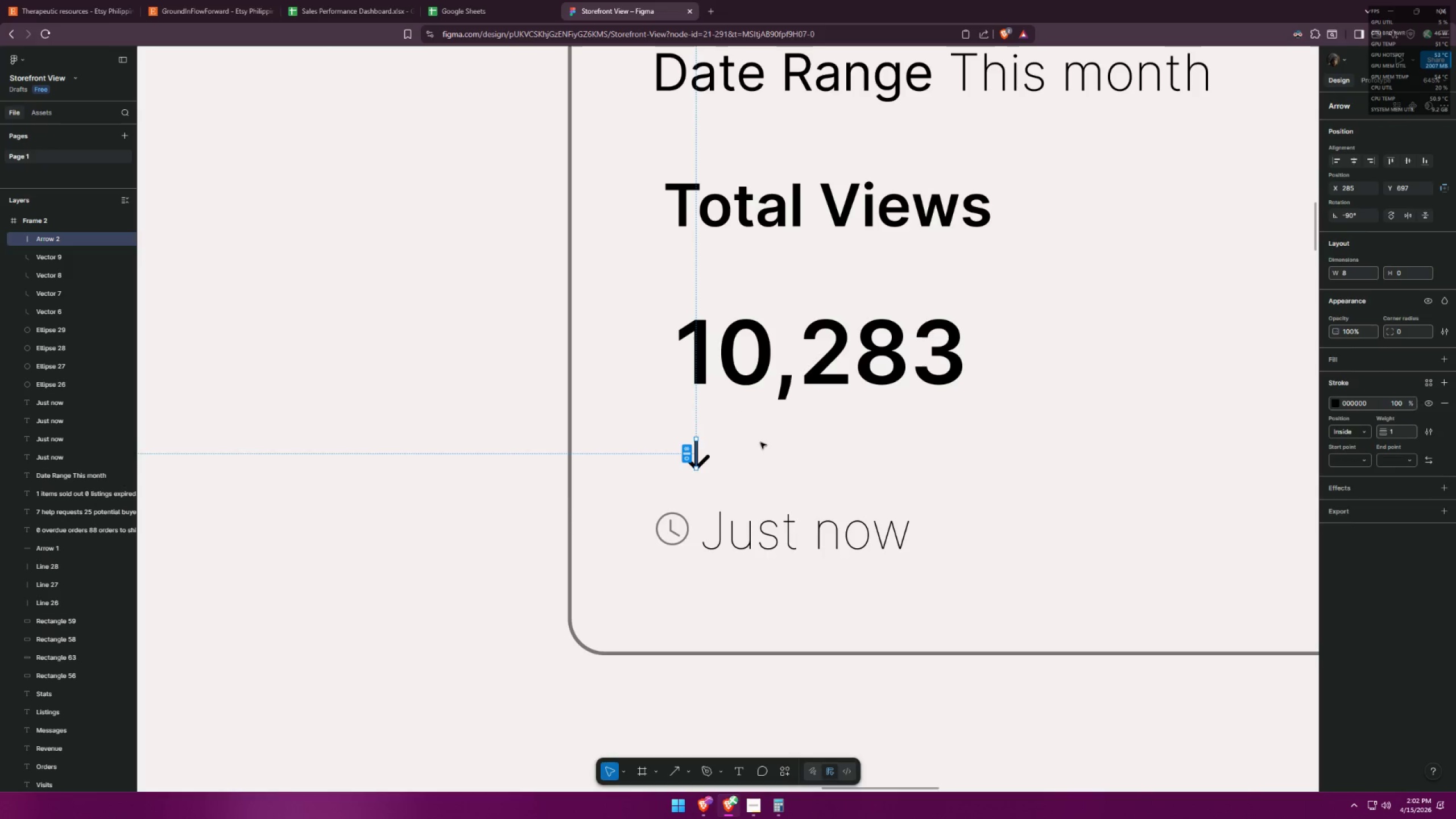 
left_click([760, 442])
 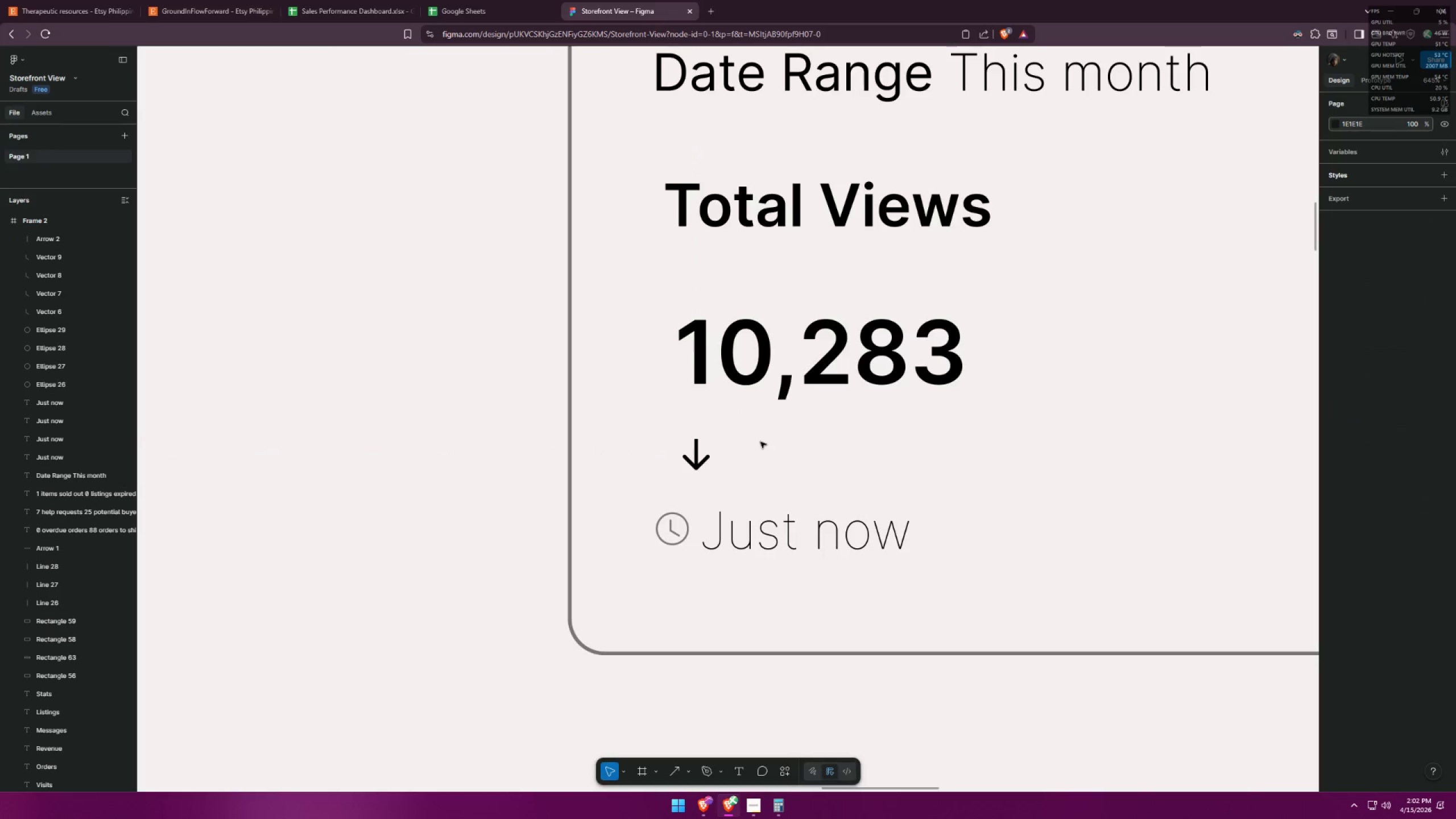 
key(Alt+AltLeft)
 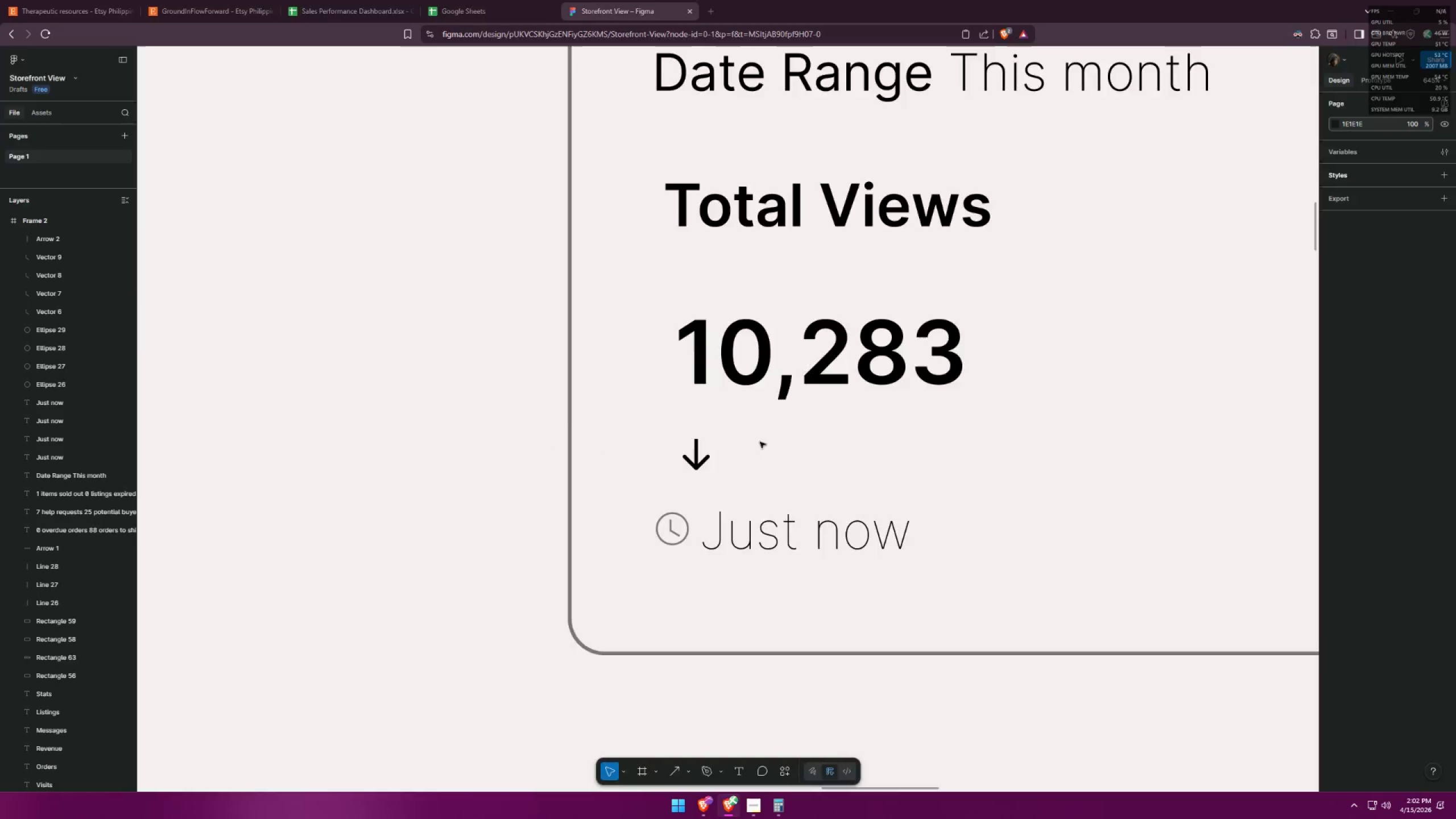 
key(Alt+Tab)
 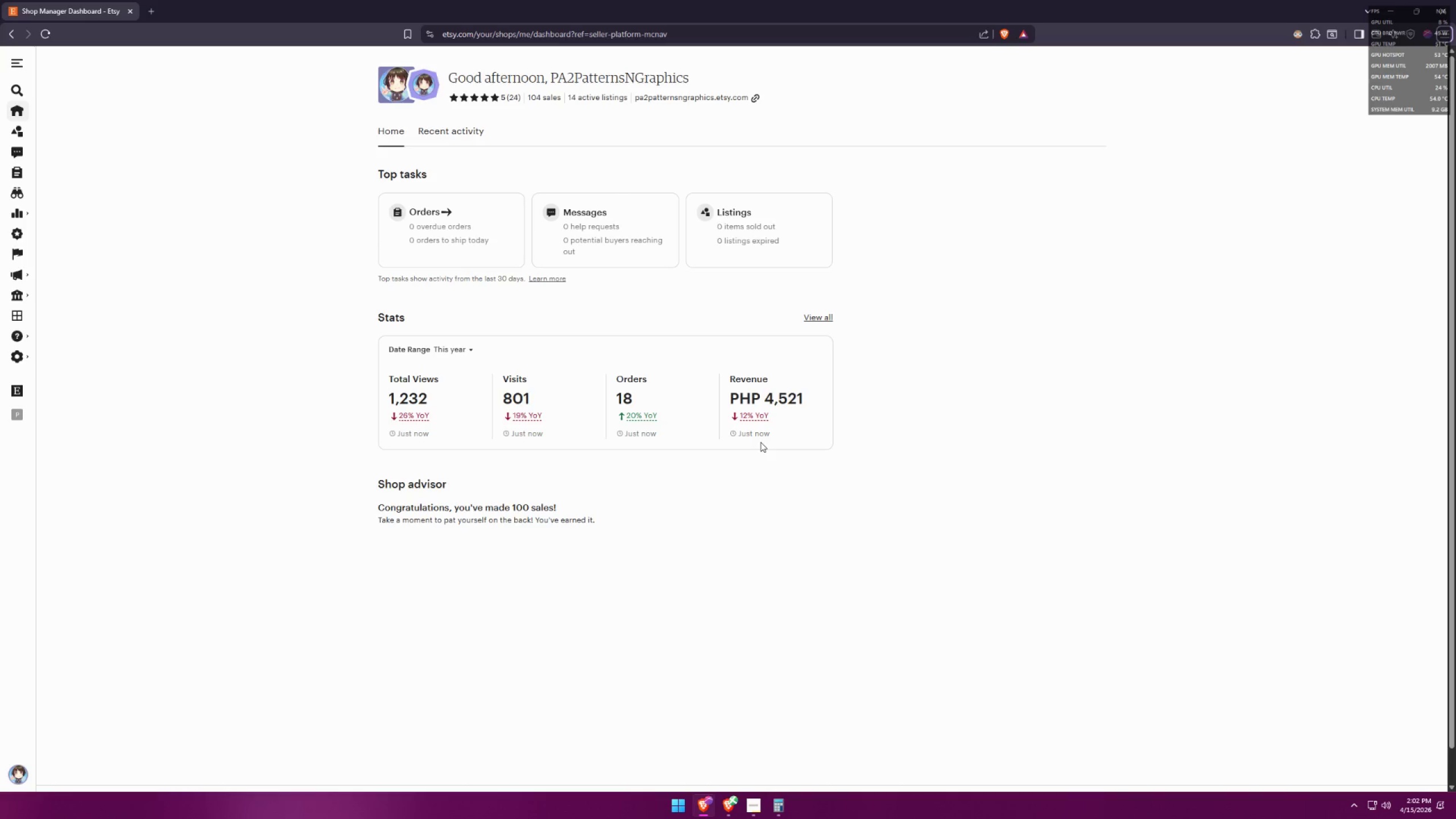 
key(Alt+AltLeft)
 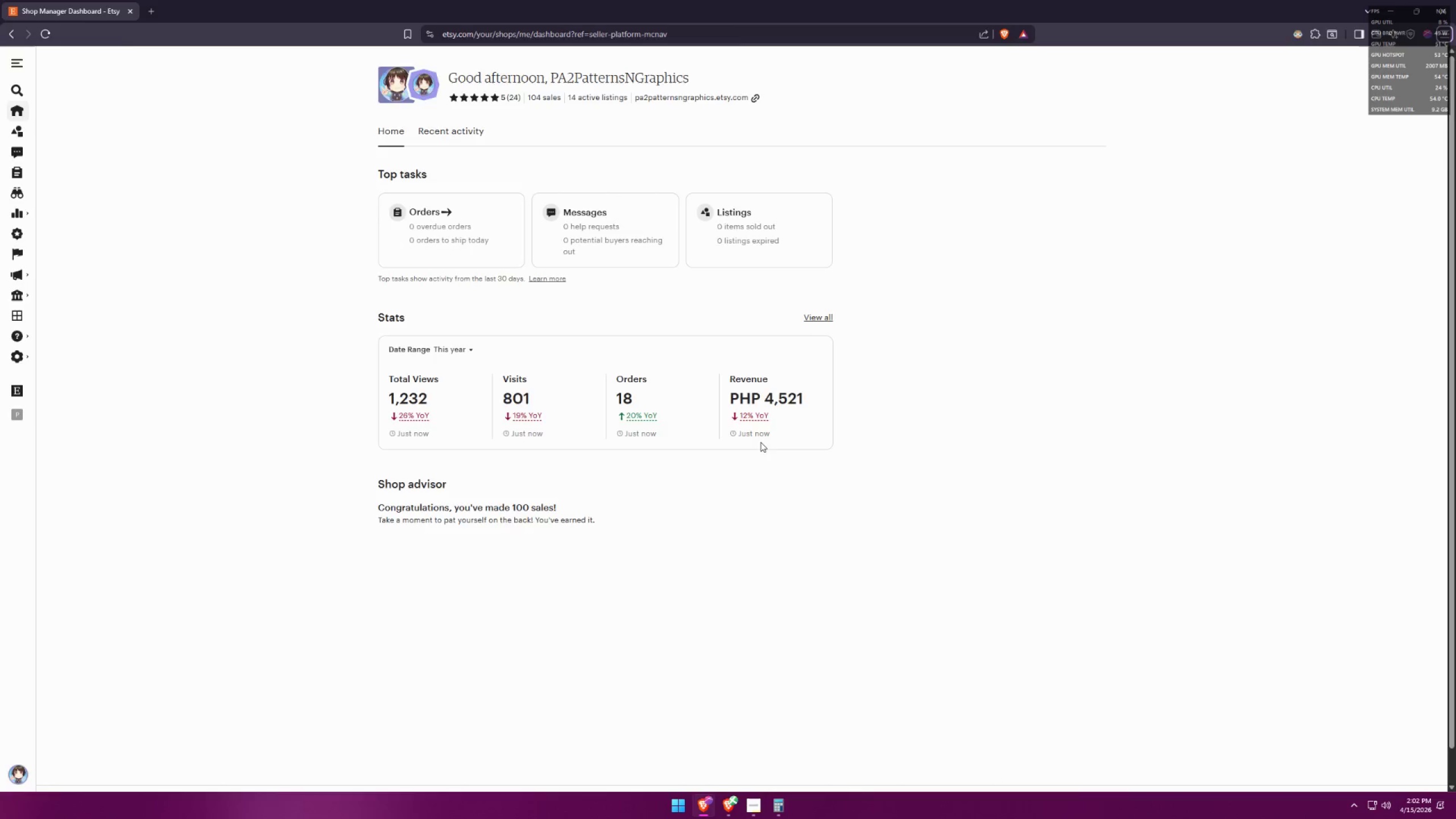 
key(Alt+Tab)
 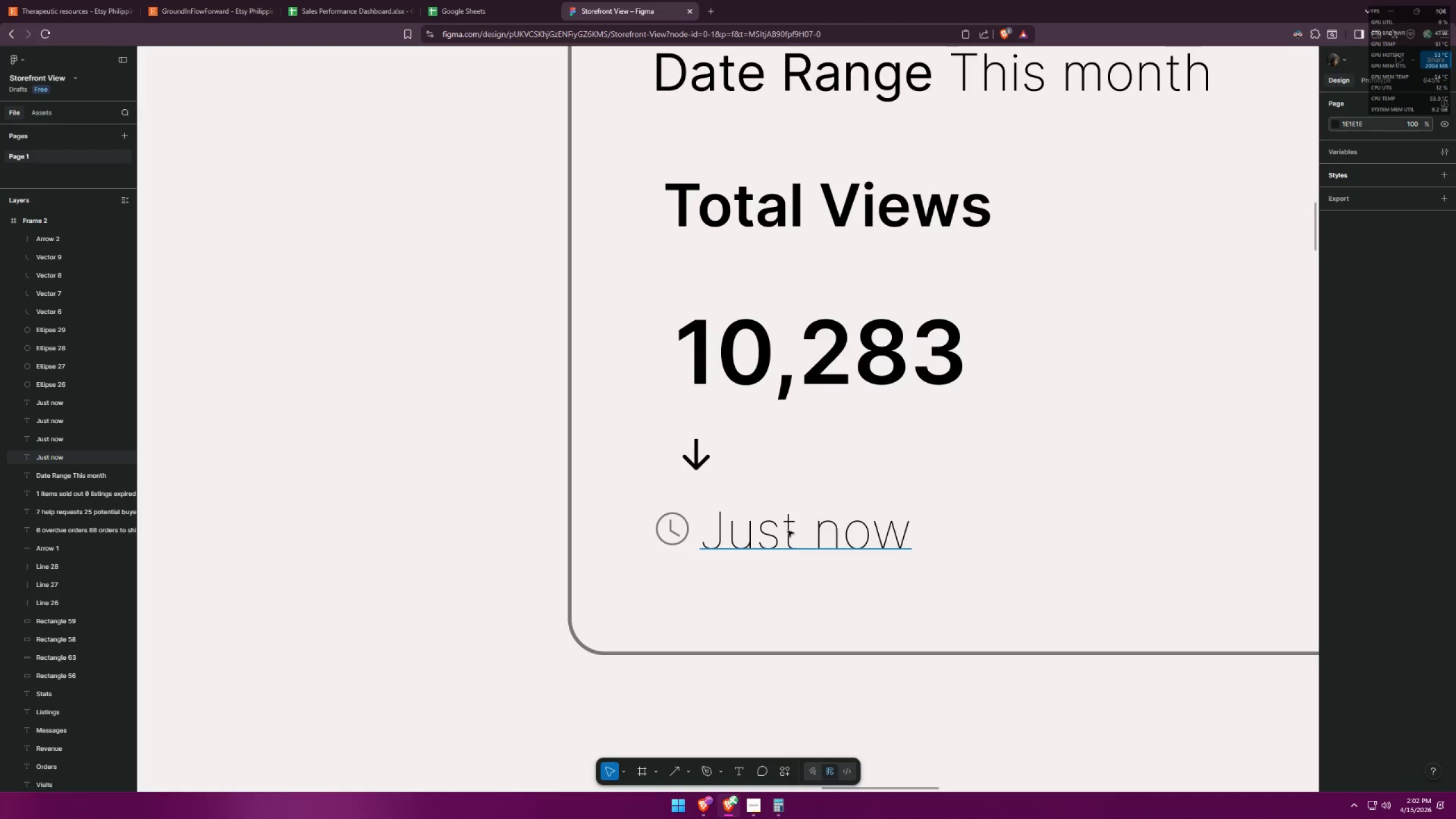 
key(Alt+AltLeft)
 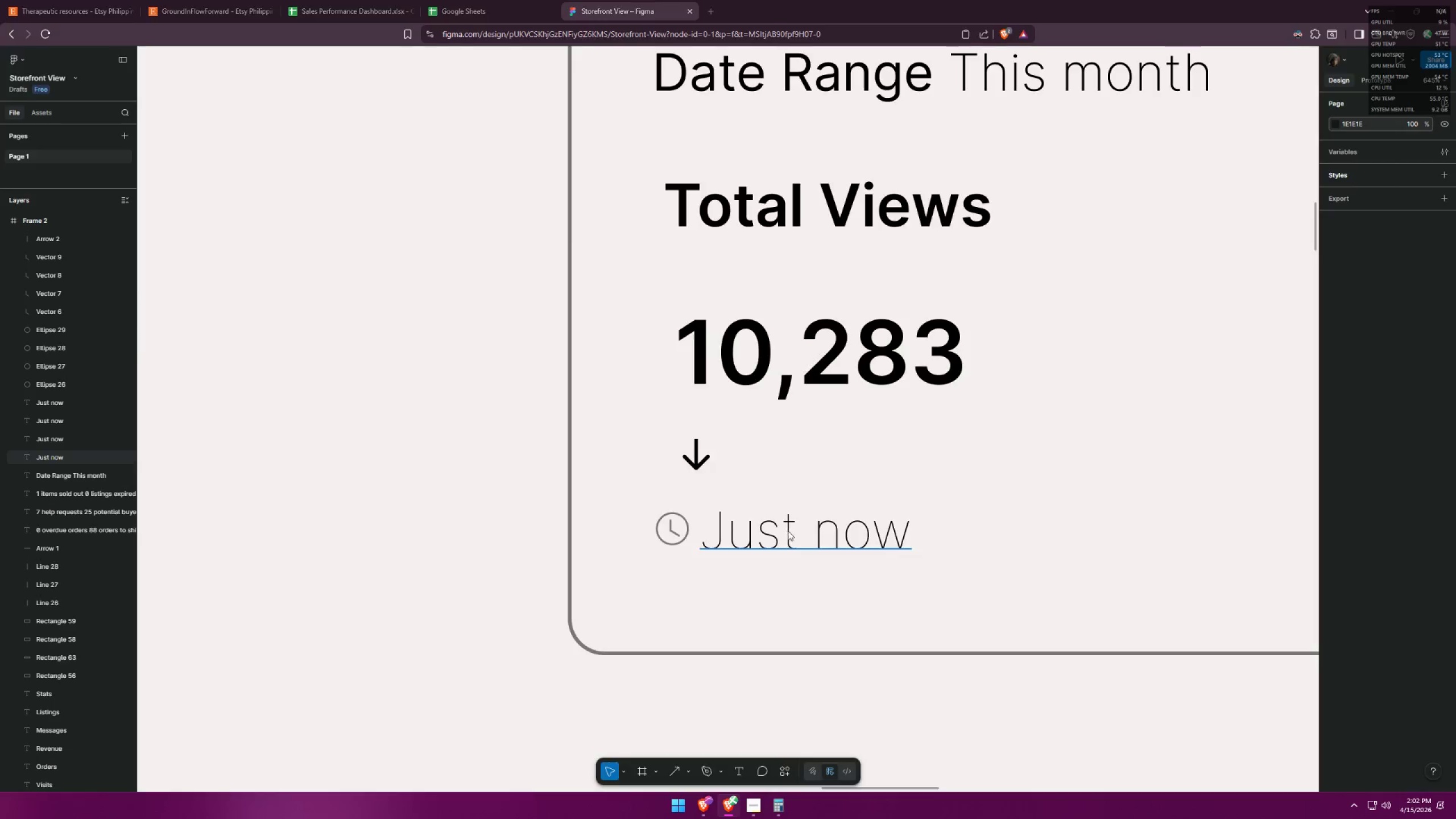 
key(Alt+Tab)
 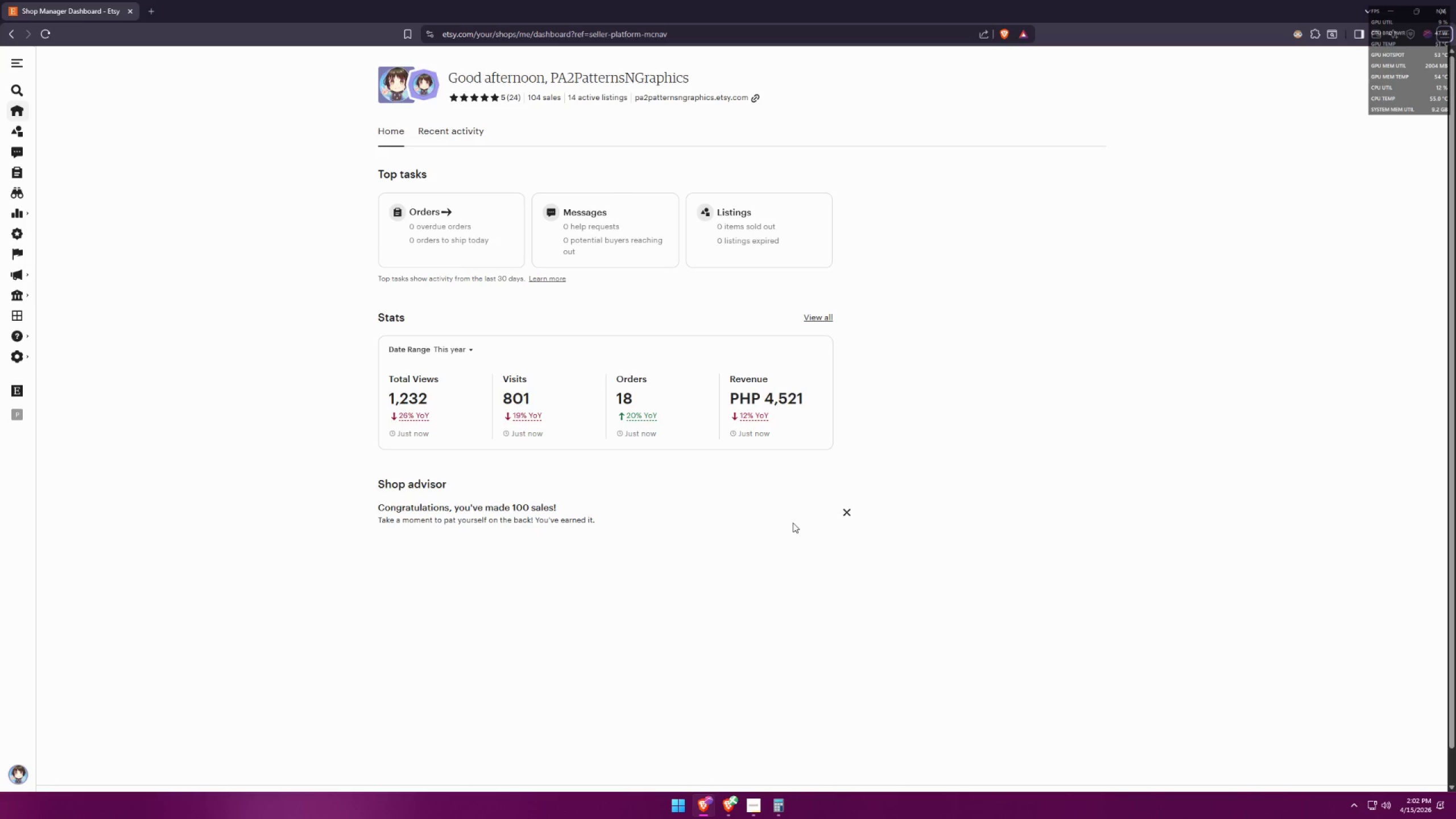 
key(Alt+AltLeft)
 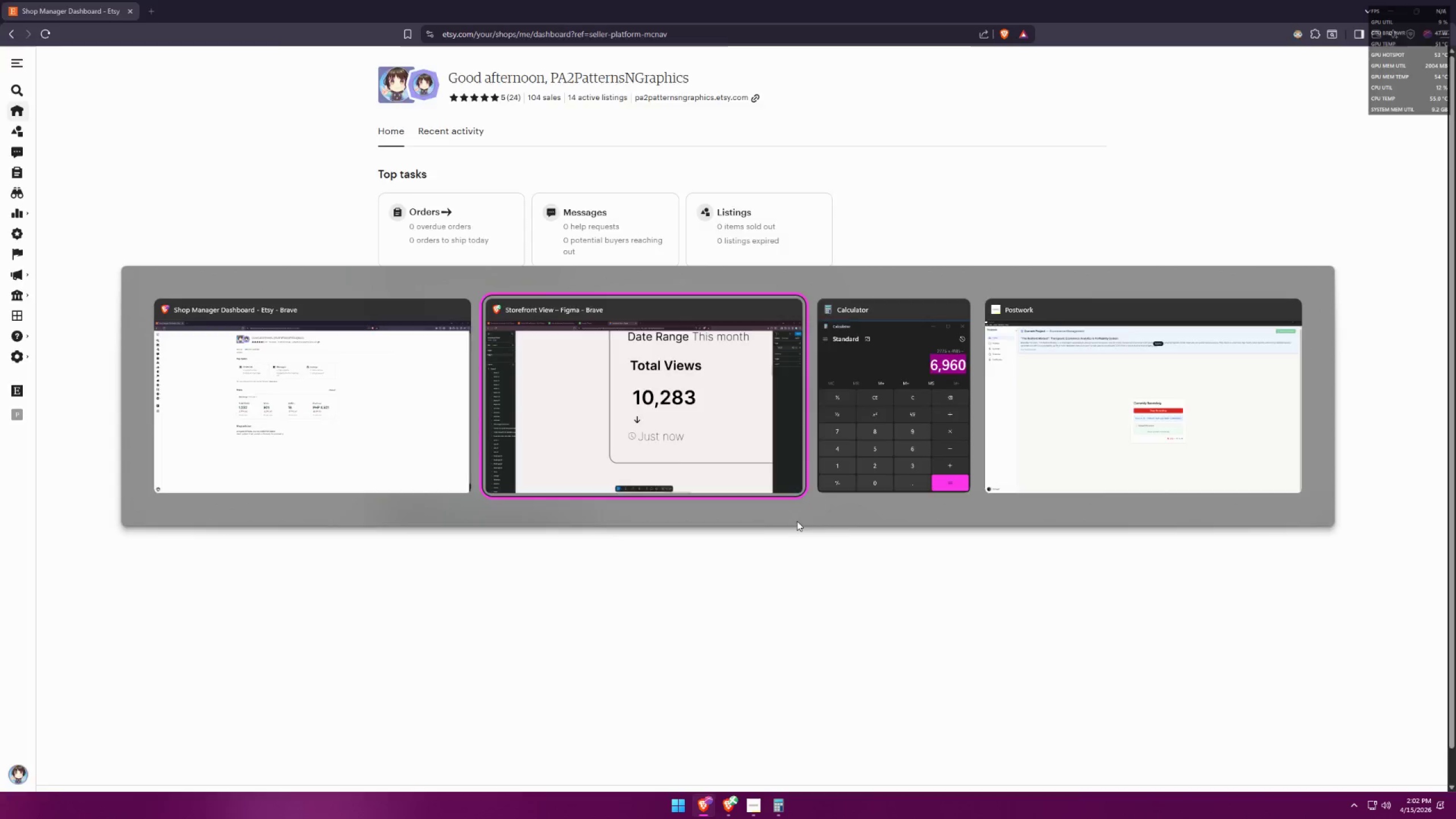 
key(Alt+Tab)
 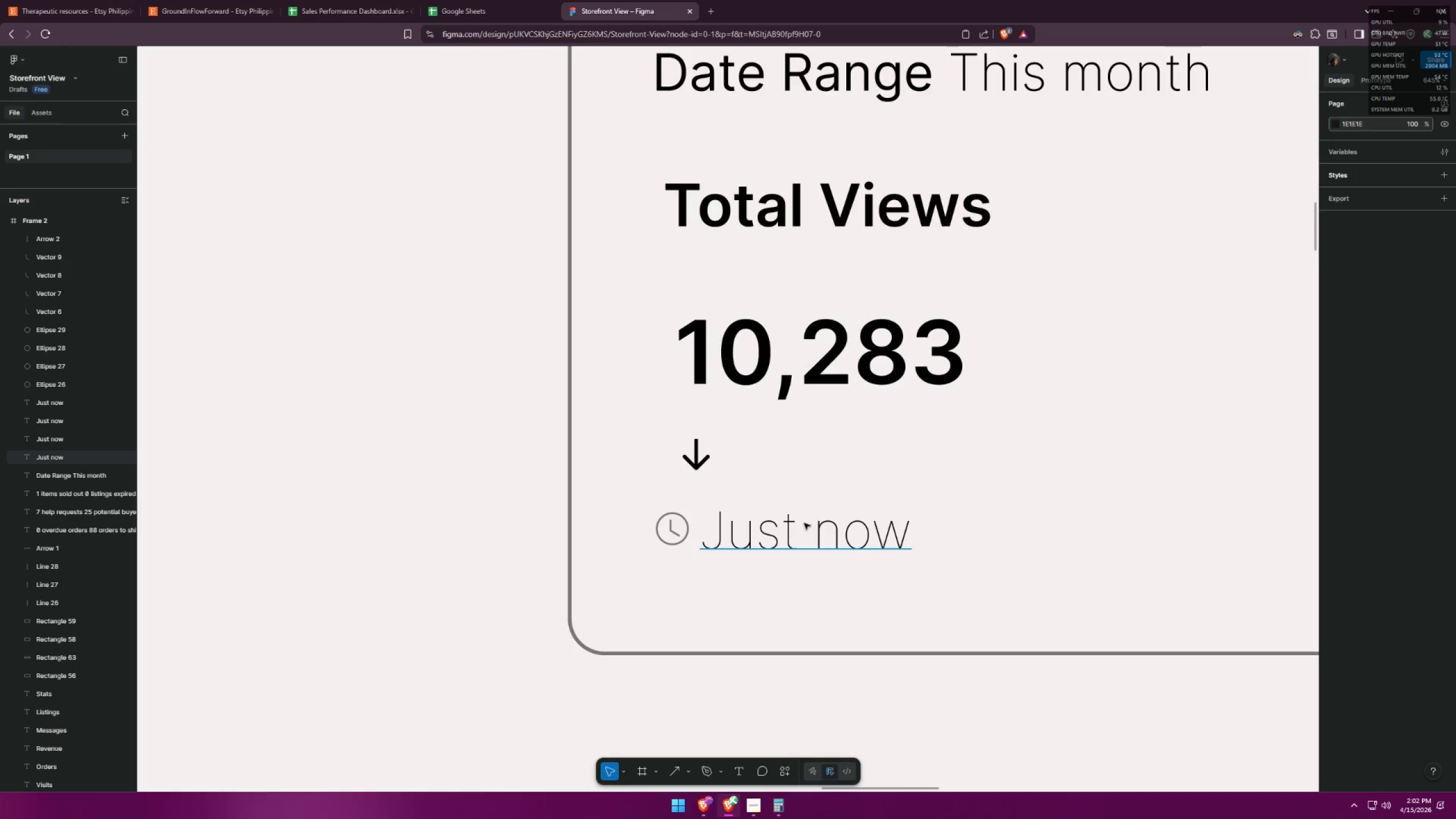 
hold_key(key=AltLeft, duration=1.89)
hold_key(key=ShiftLeft, duration=1.5)
left_click_drag(start_coordinate=[804, 530], to_coordinate=[828, 450])
 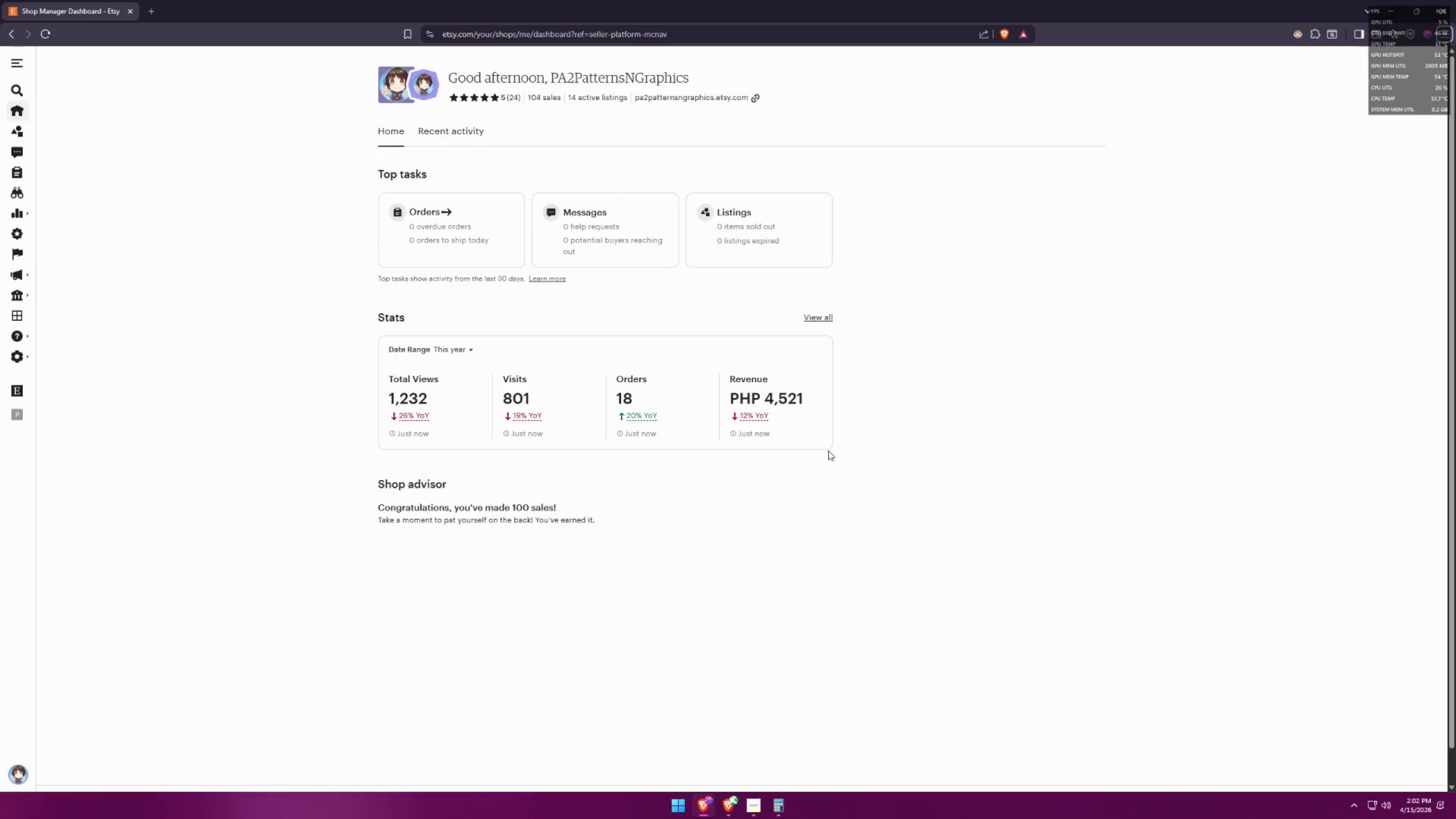 
hold_key(key=ShiftLeft, duration=0.33)
 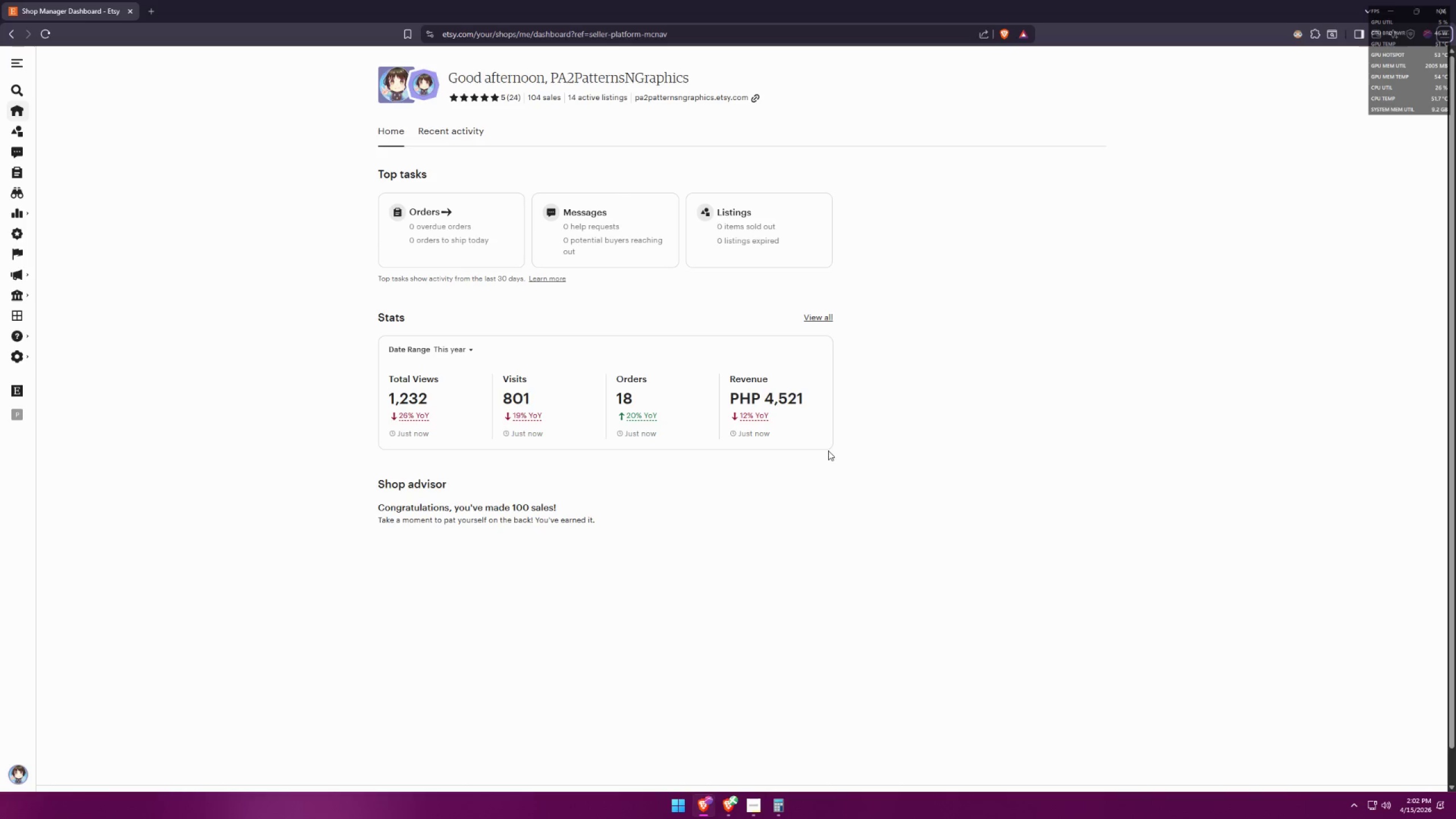 
hold_key(key=ShiftLeft, duration=9.98)
 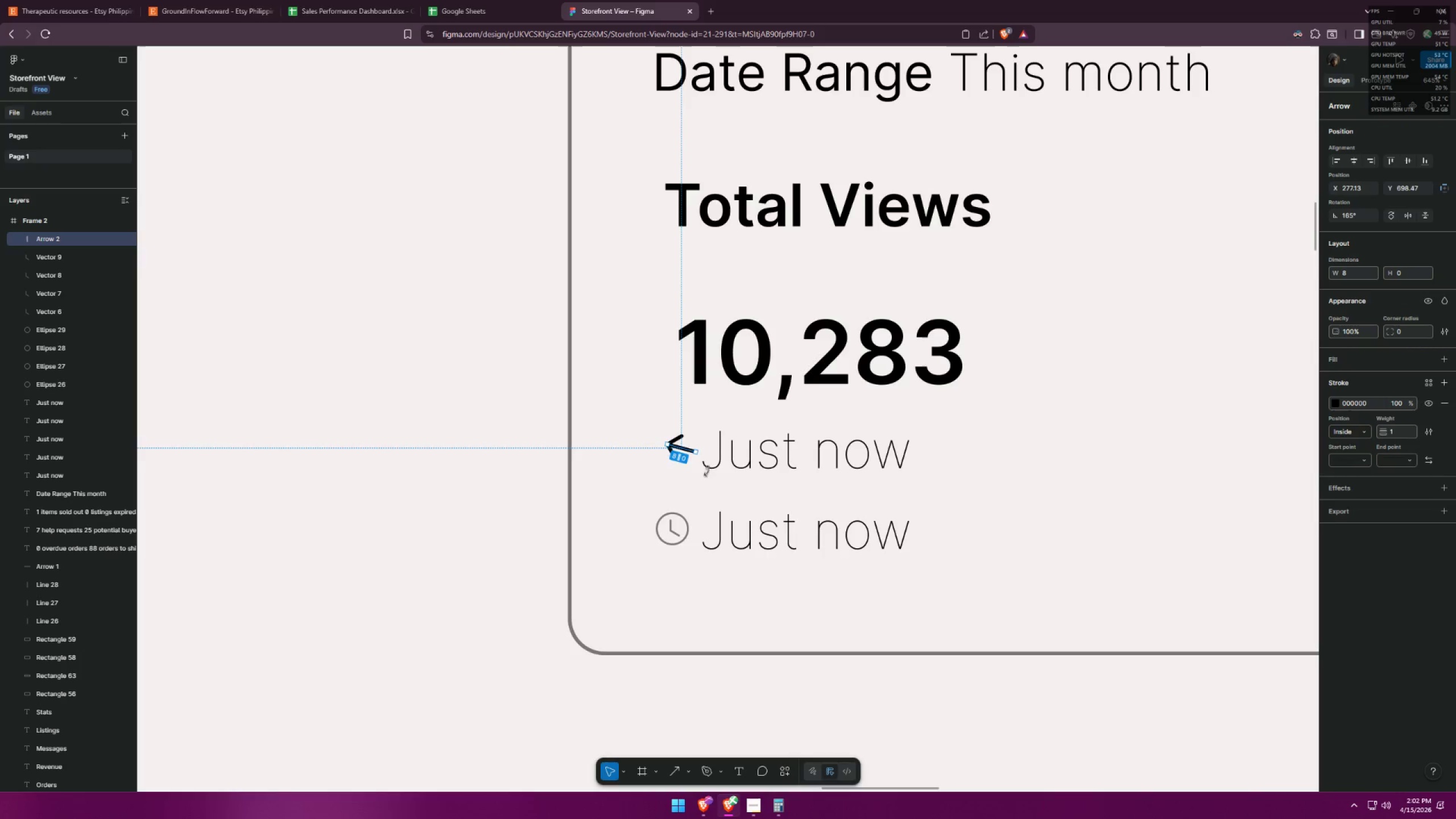 
key(Alt+AltLeft)
 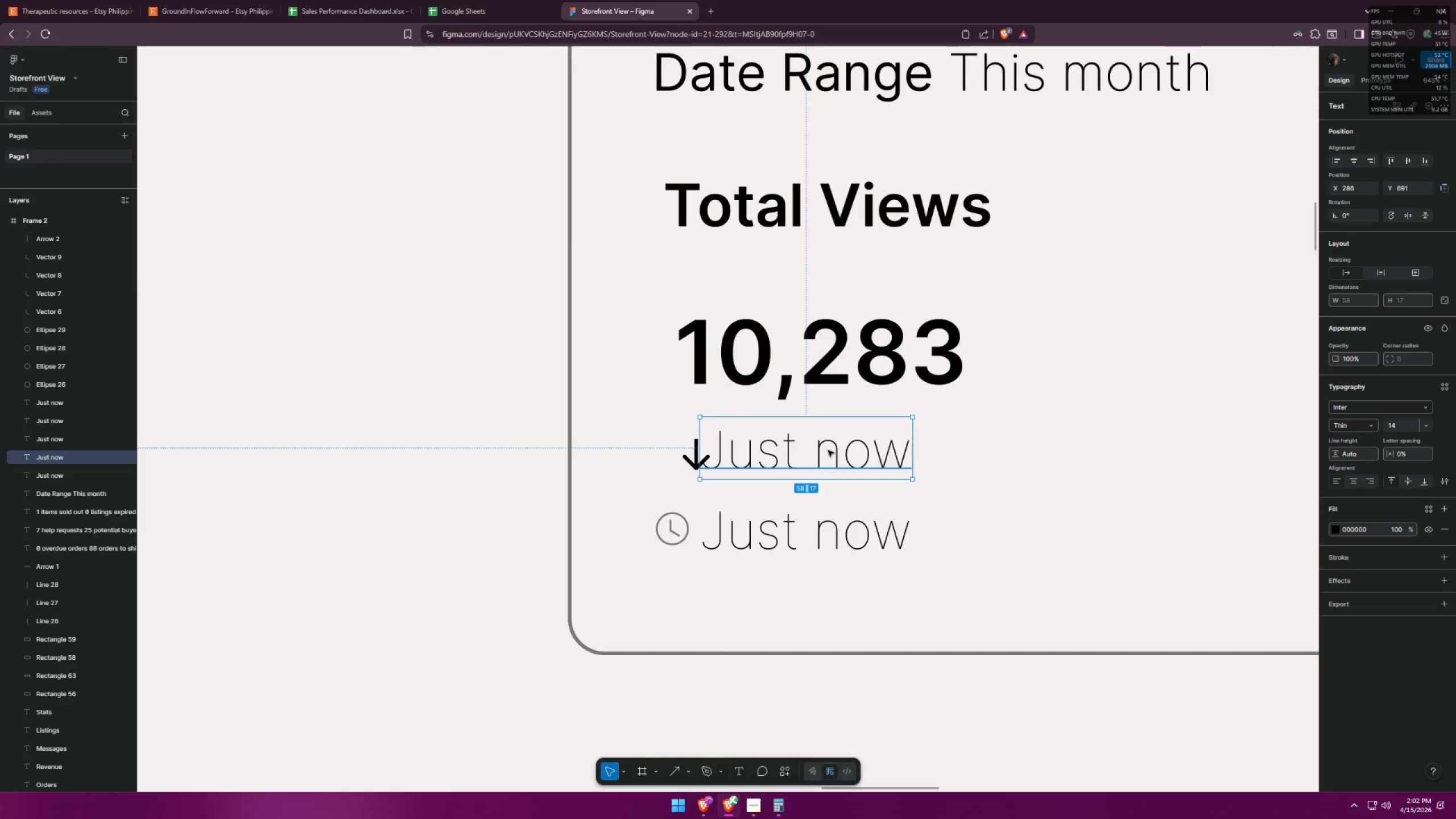 
key(Alt+Tab)
 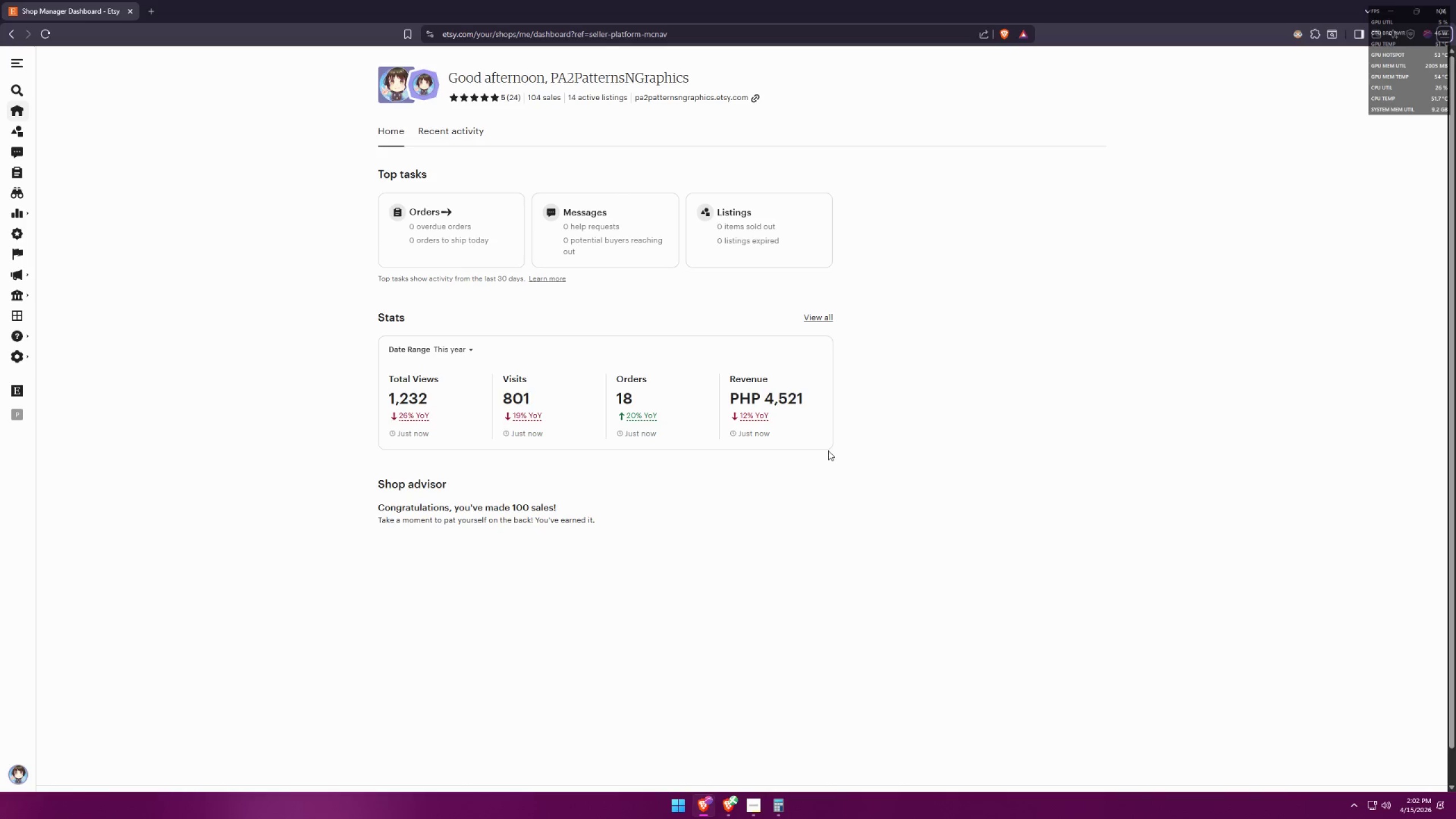 
key(Alt+AltLeft)
 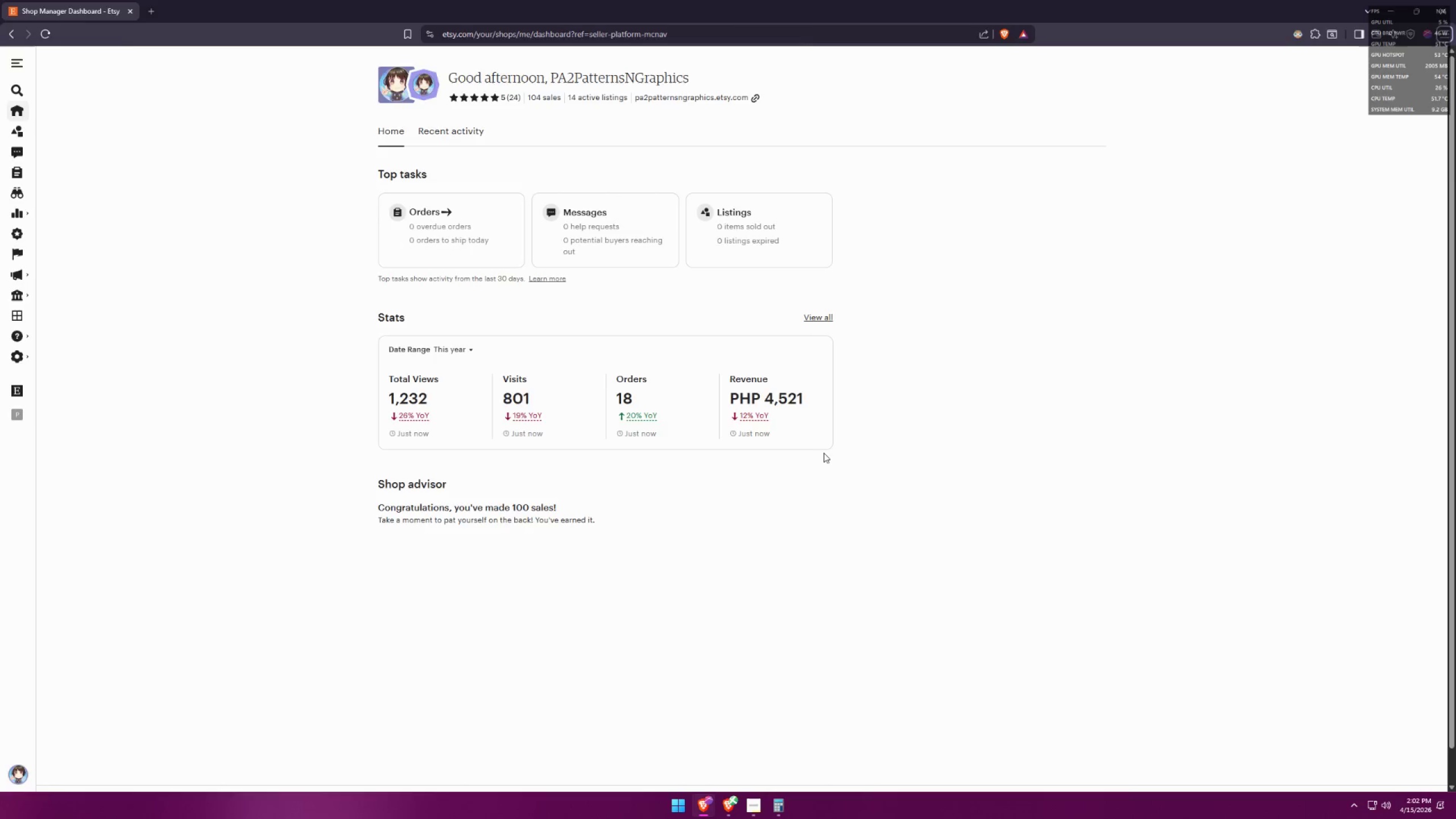 
key(Alt+Tab)
 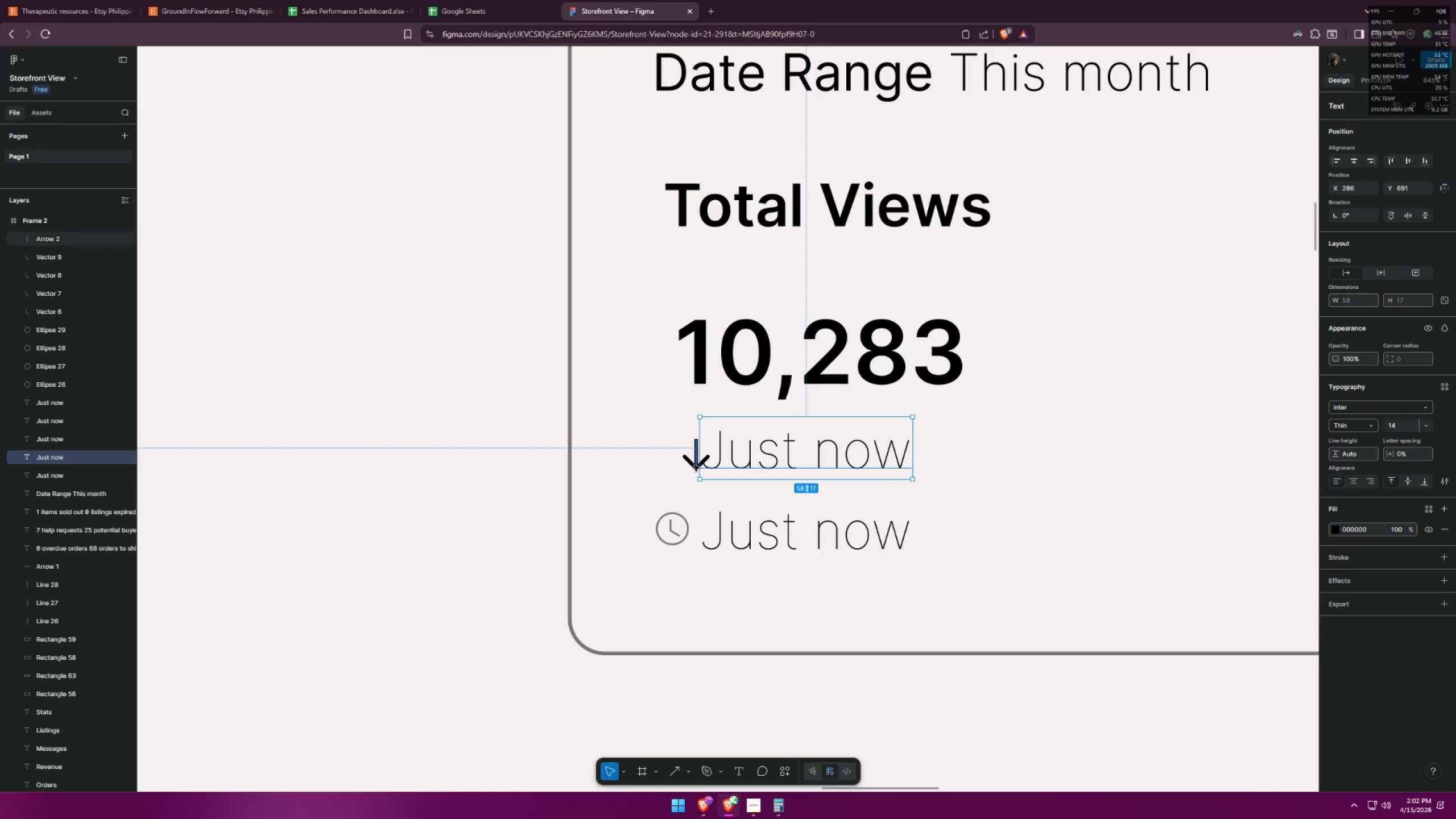 
left_click_drag(start_coordinate=[694, 465], to_coordinate=[682, 457])
 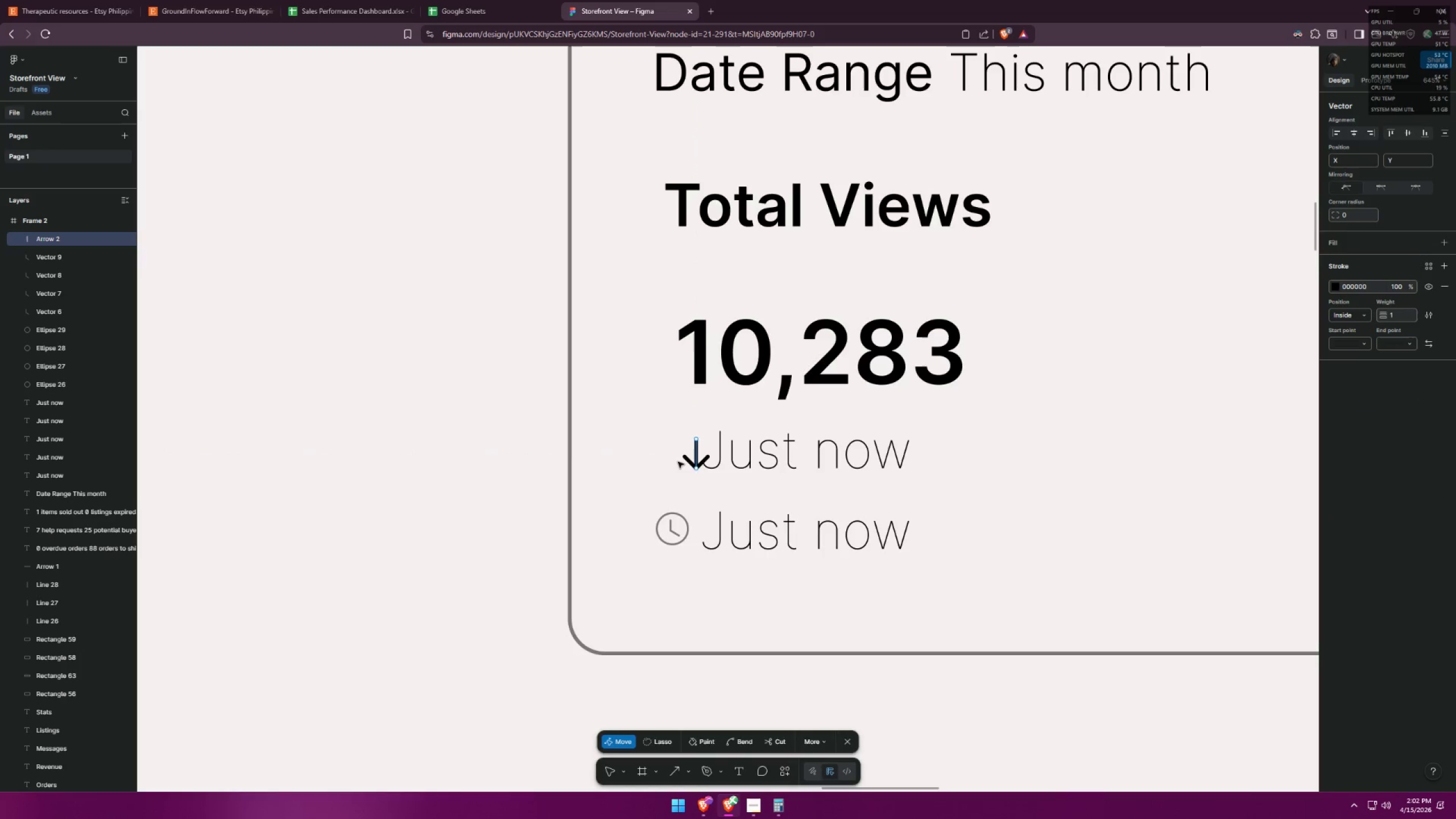 
double_click([626, 459])
 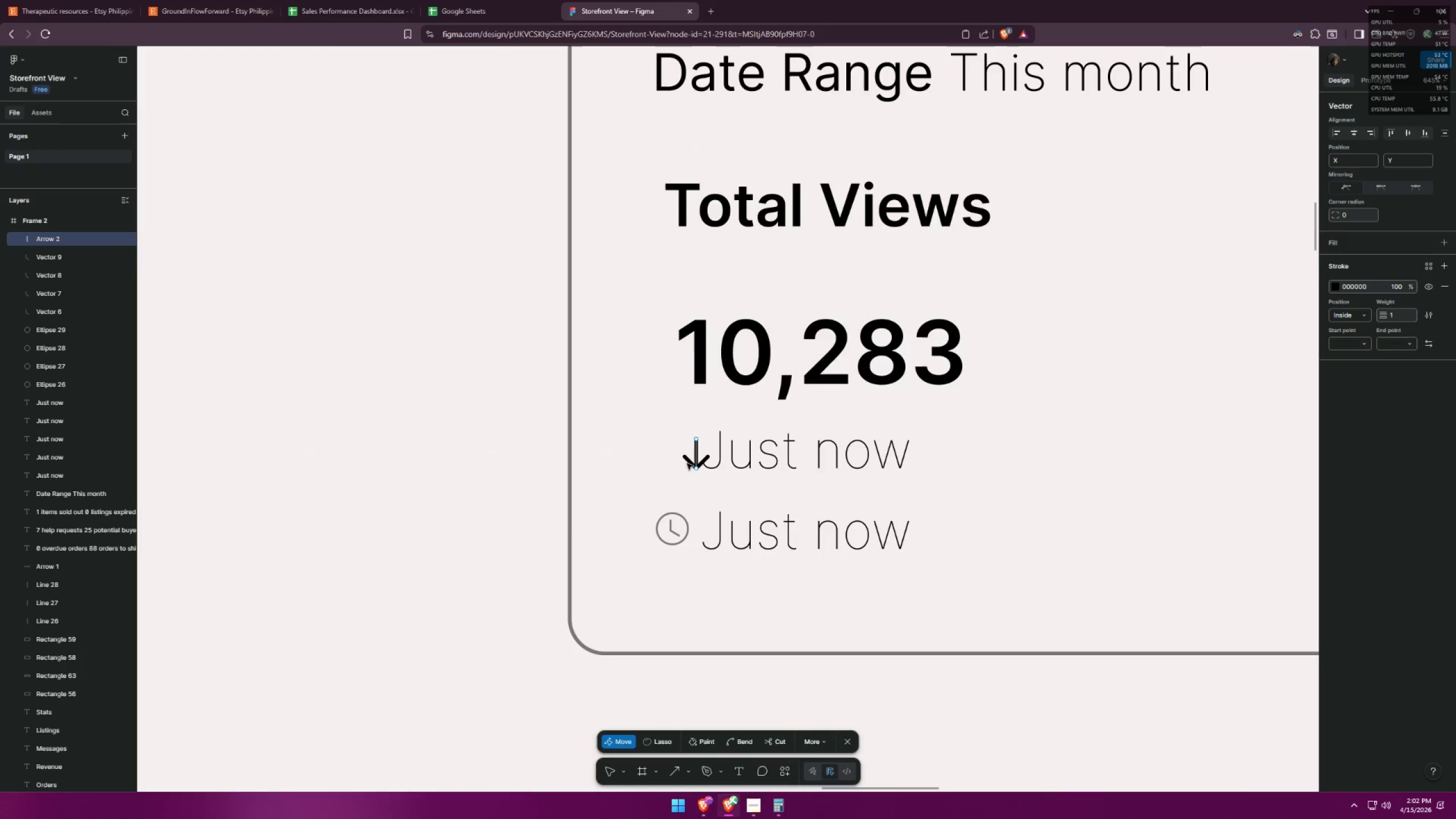 
left_click_drag(start_coordinate=[693, 465], to_coordinate=[679, 458])
 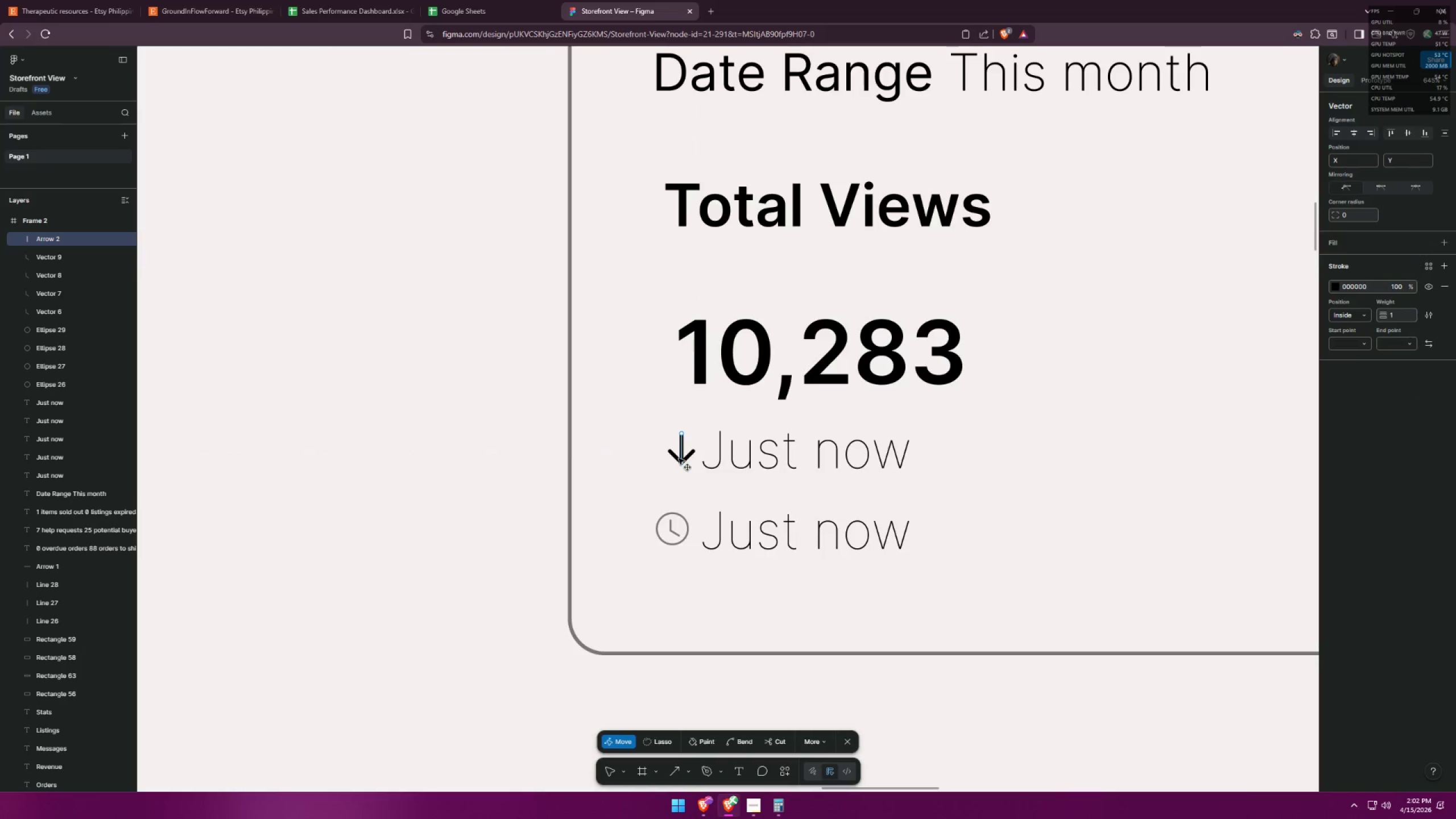 
key(Alt+AltLeft)
 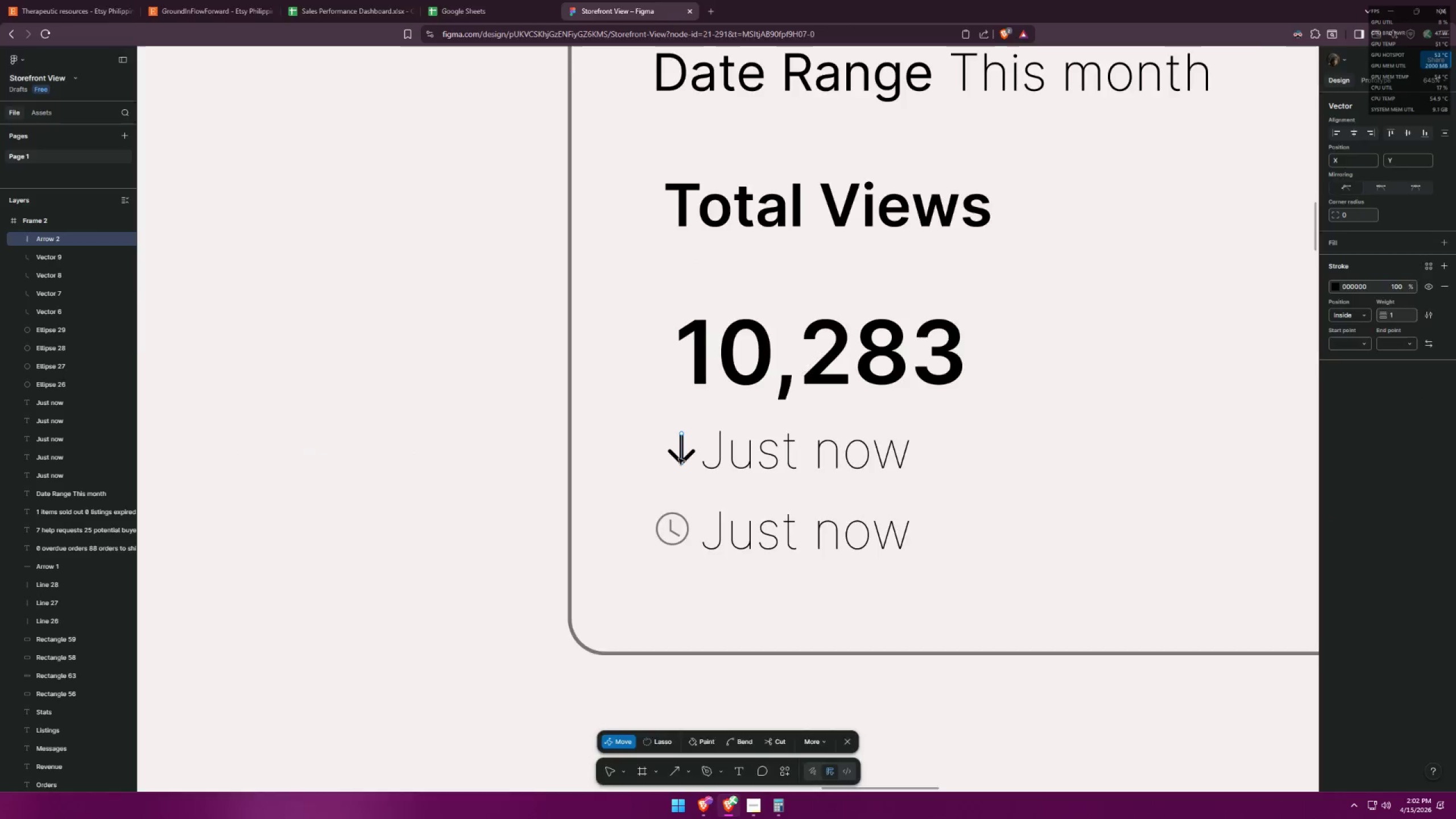 
key(Alt+Tab)
 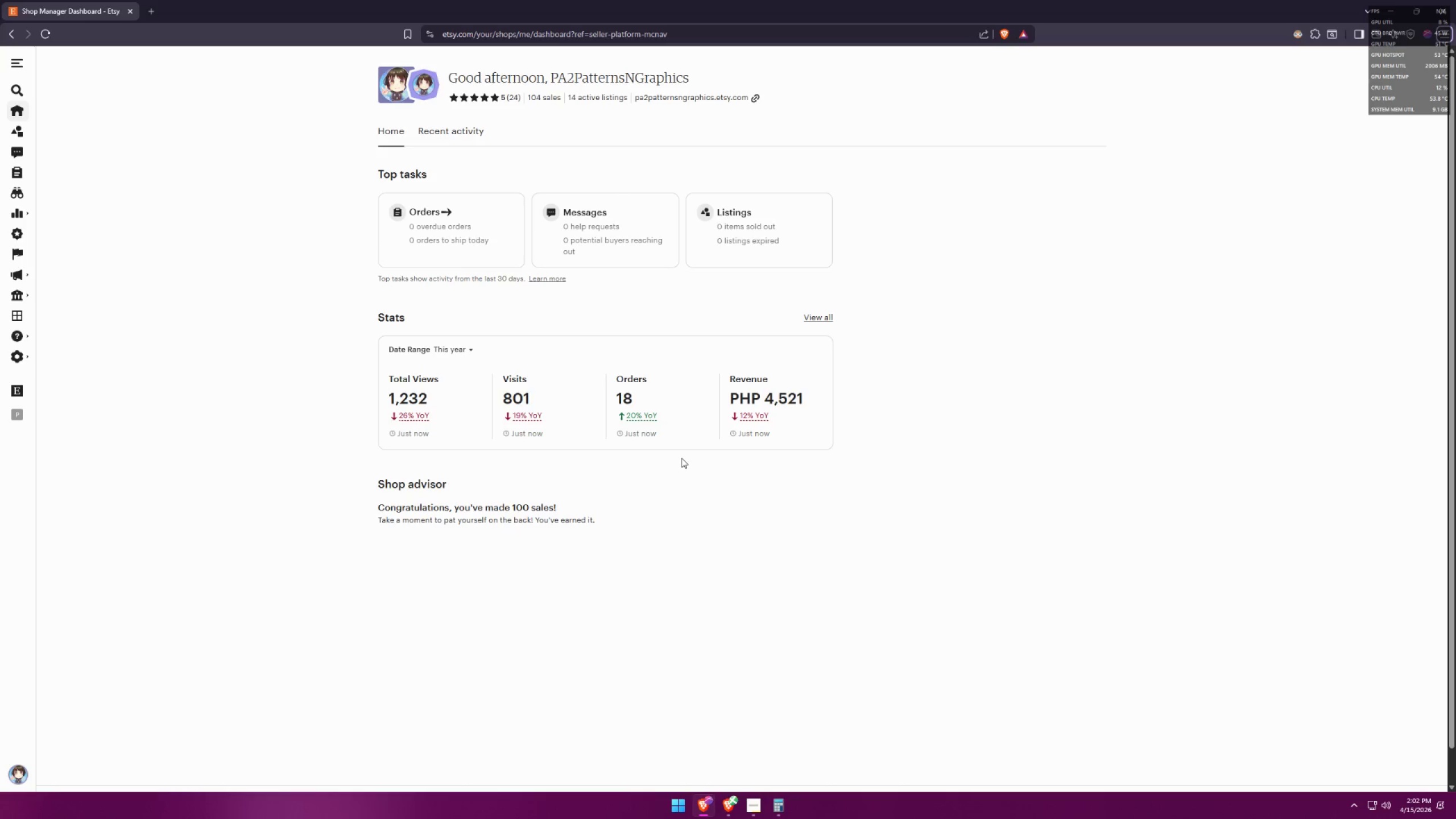 
key(Alt+AltLeft)
 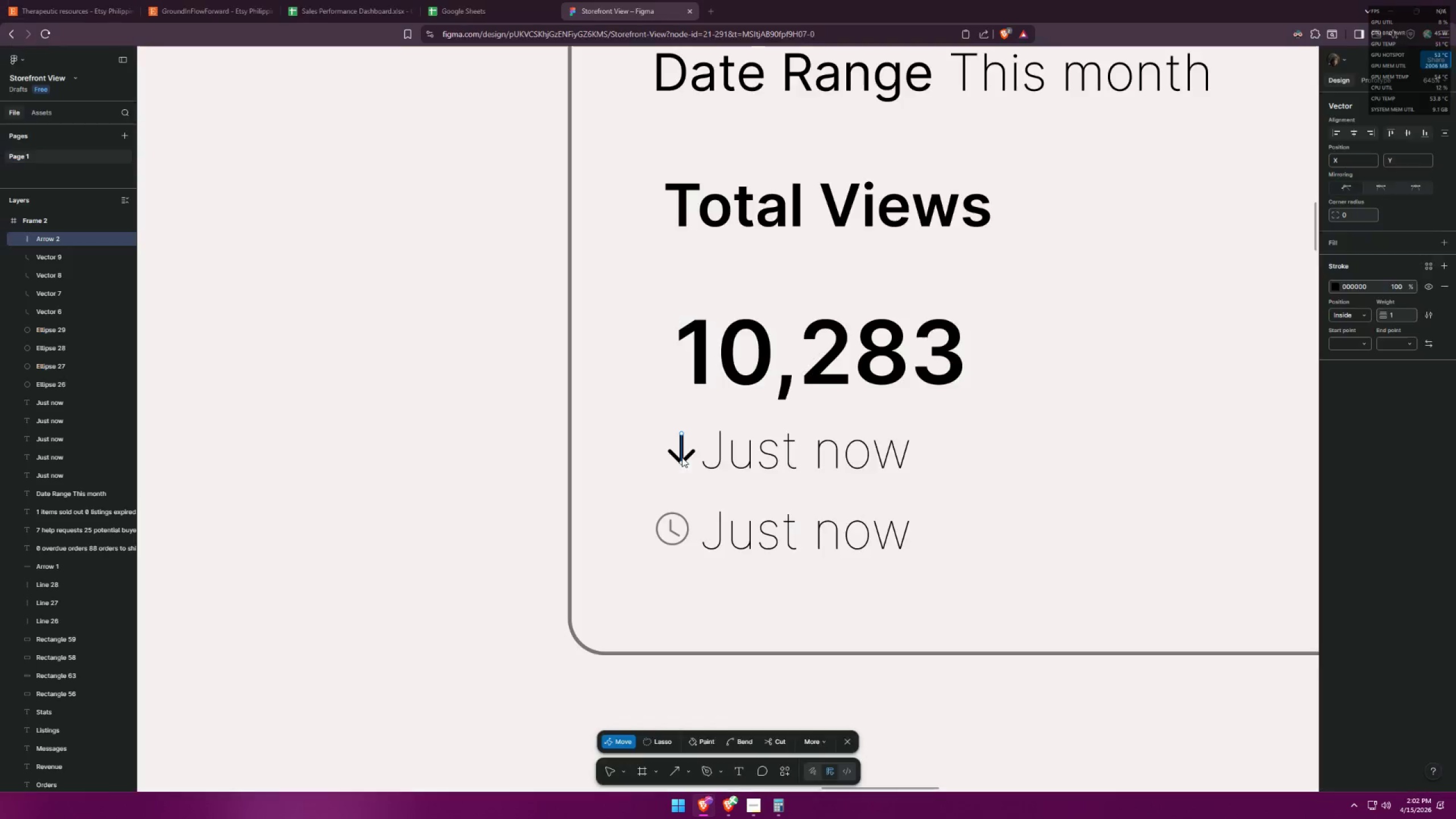 
key(Alt+Tab)
 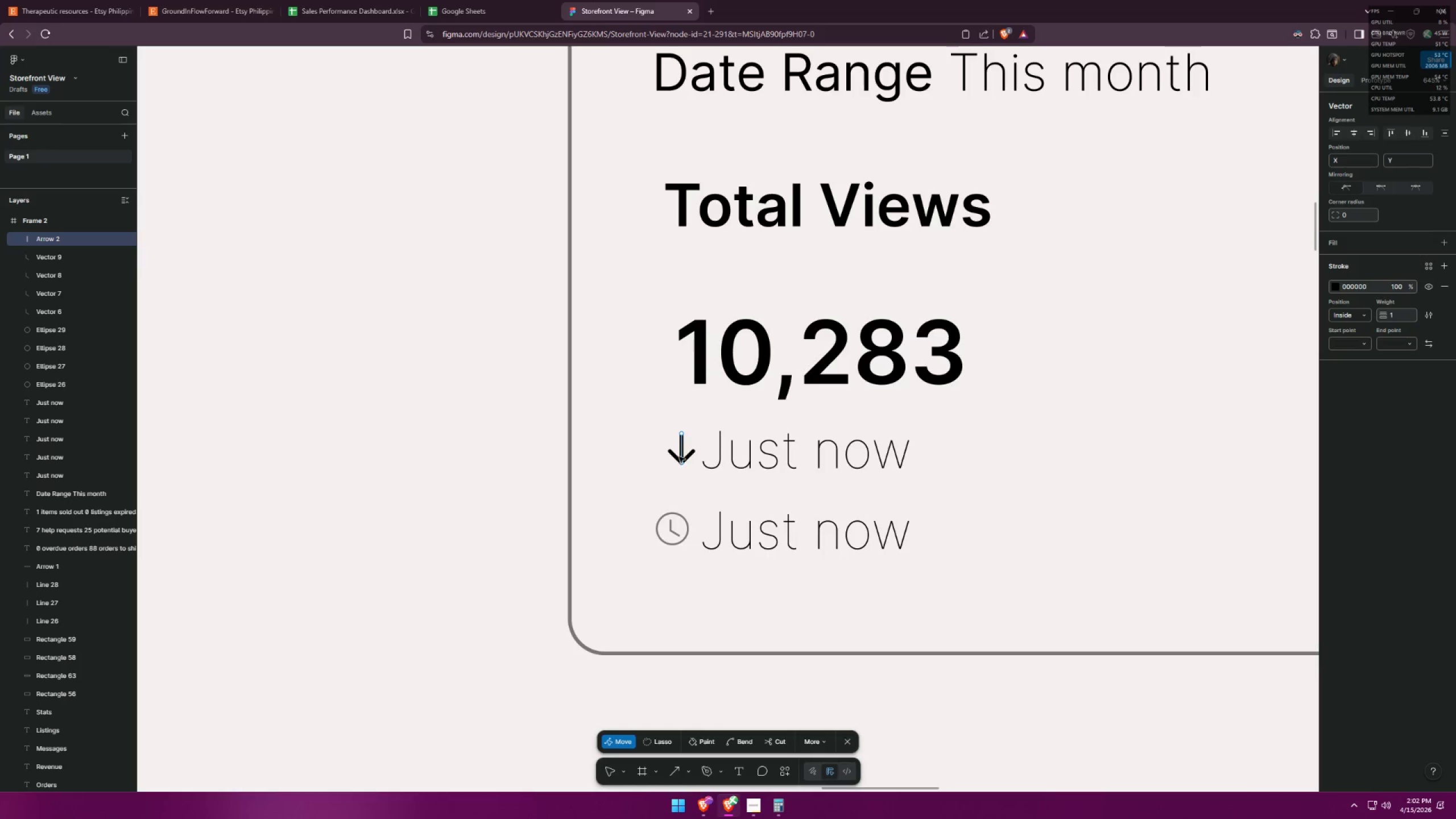 
left_click([680, 456])
 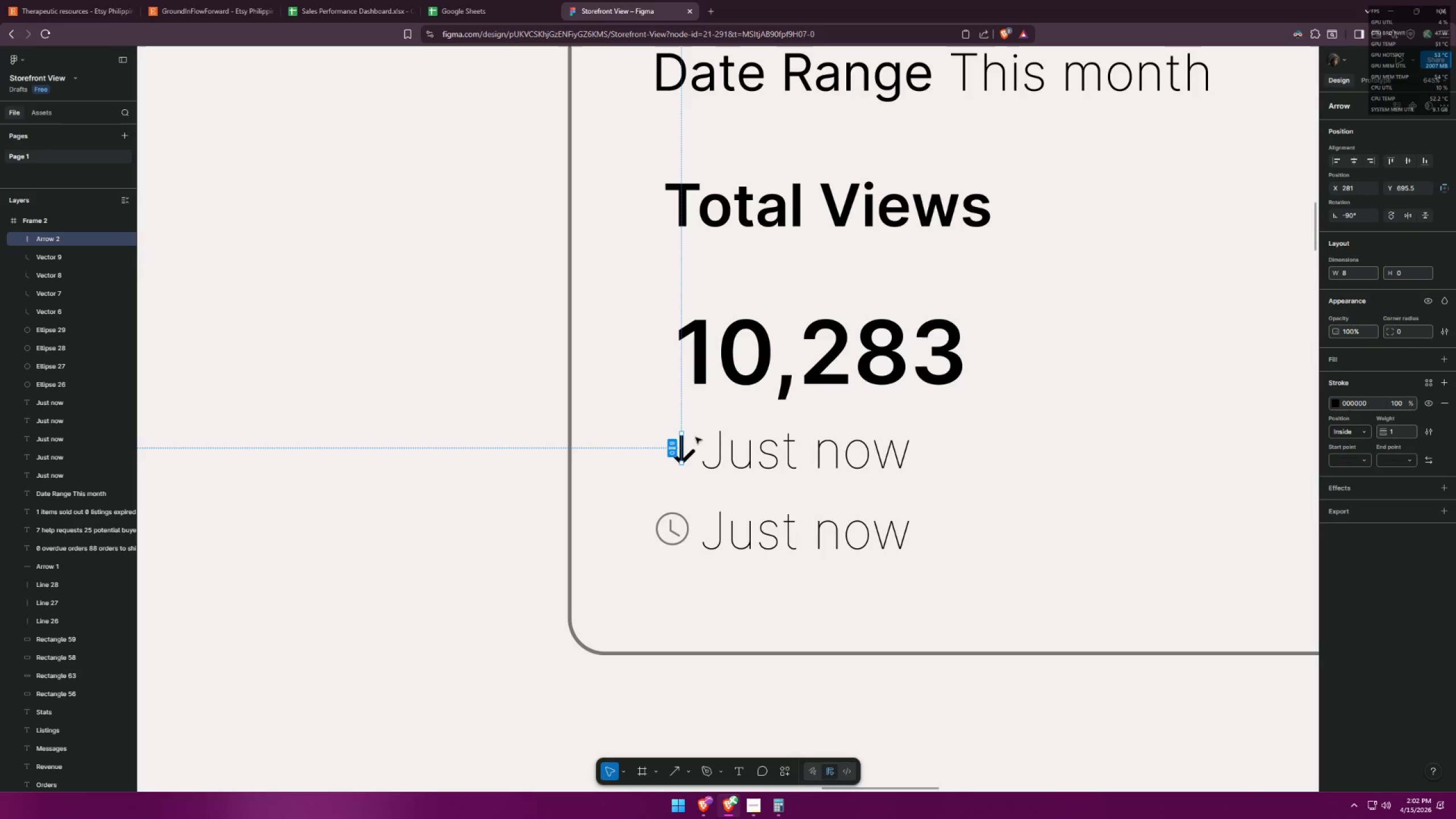 
hold_key(key=ShiftLeft, duration=1.52)
left_click_drag(start_coordinate=[688, 431], to_coordinate=[671, 482])
 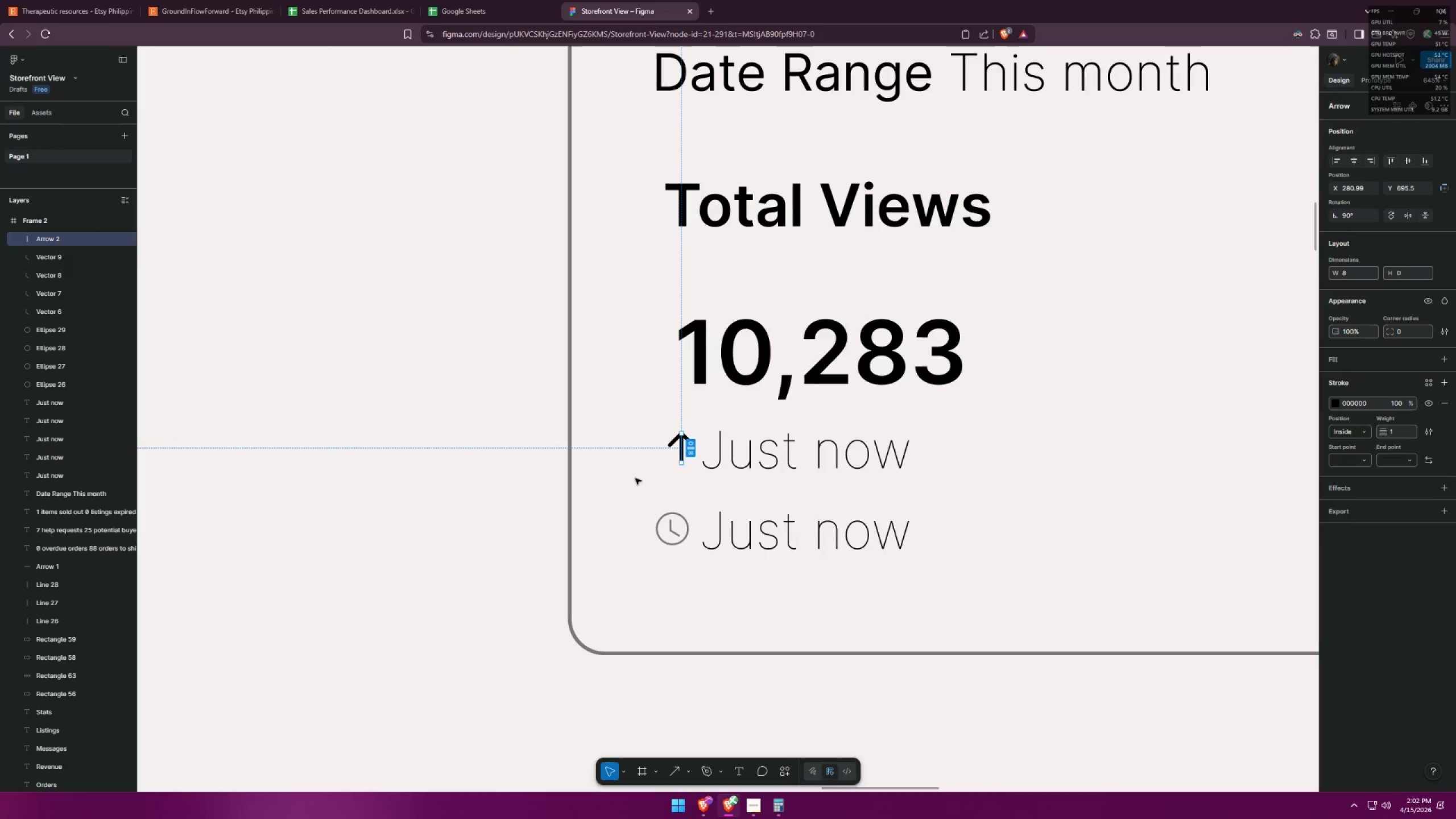 
key(Alt+AltLeft)
 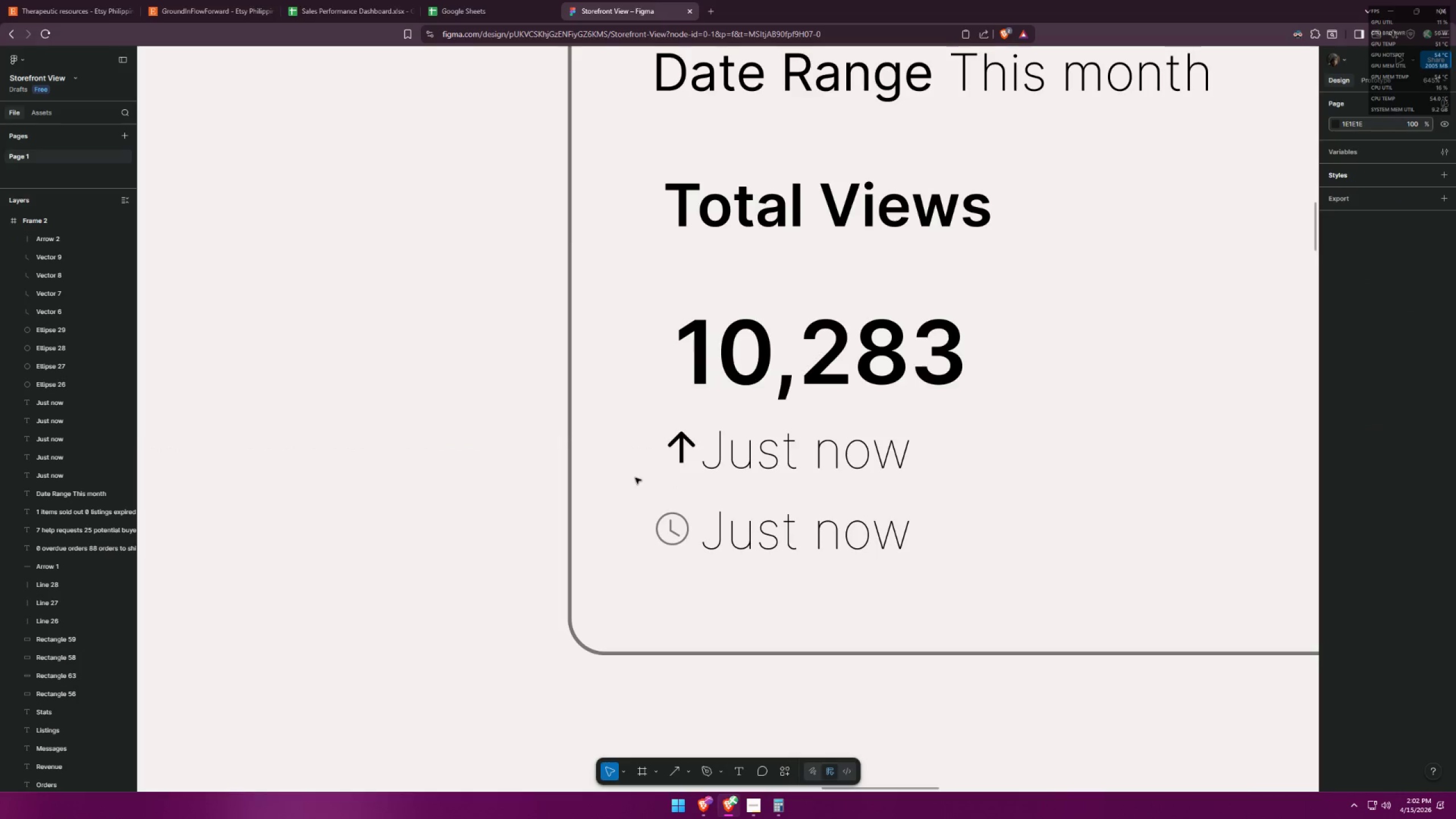 
key(Alt+Tab)
 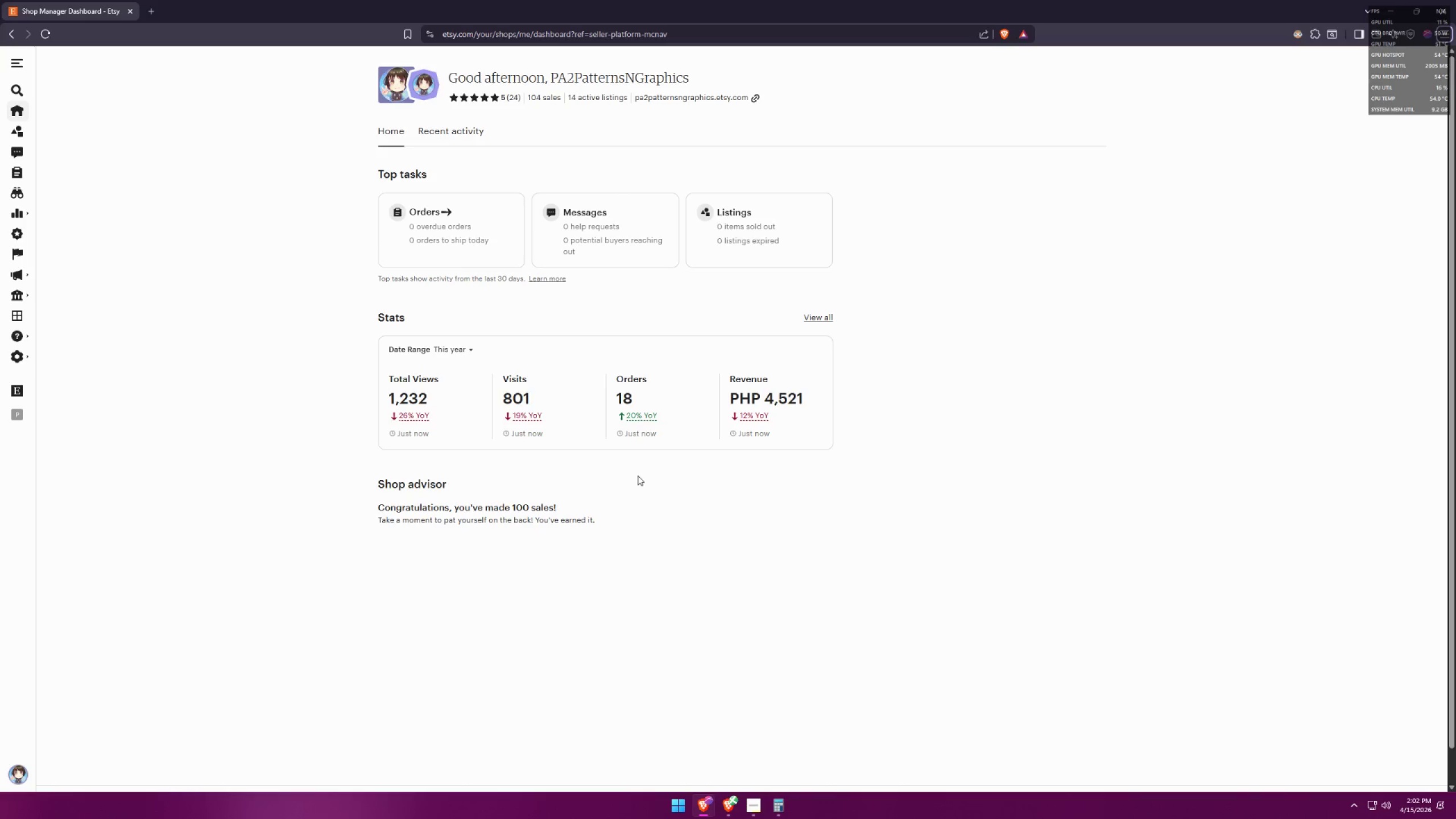 
key(Alt+AltLeft)
 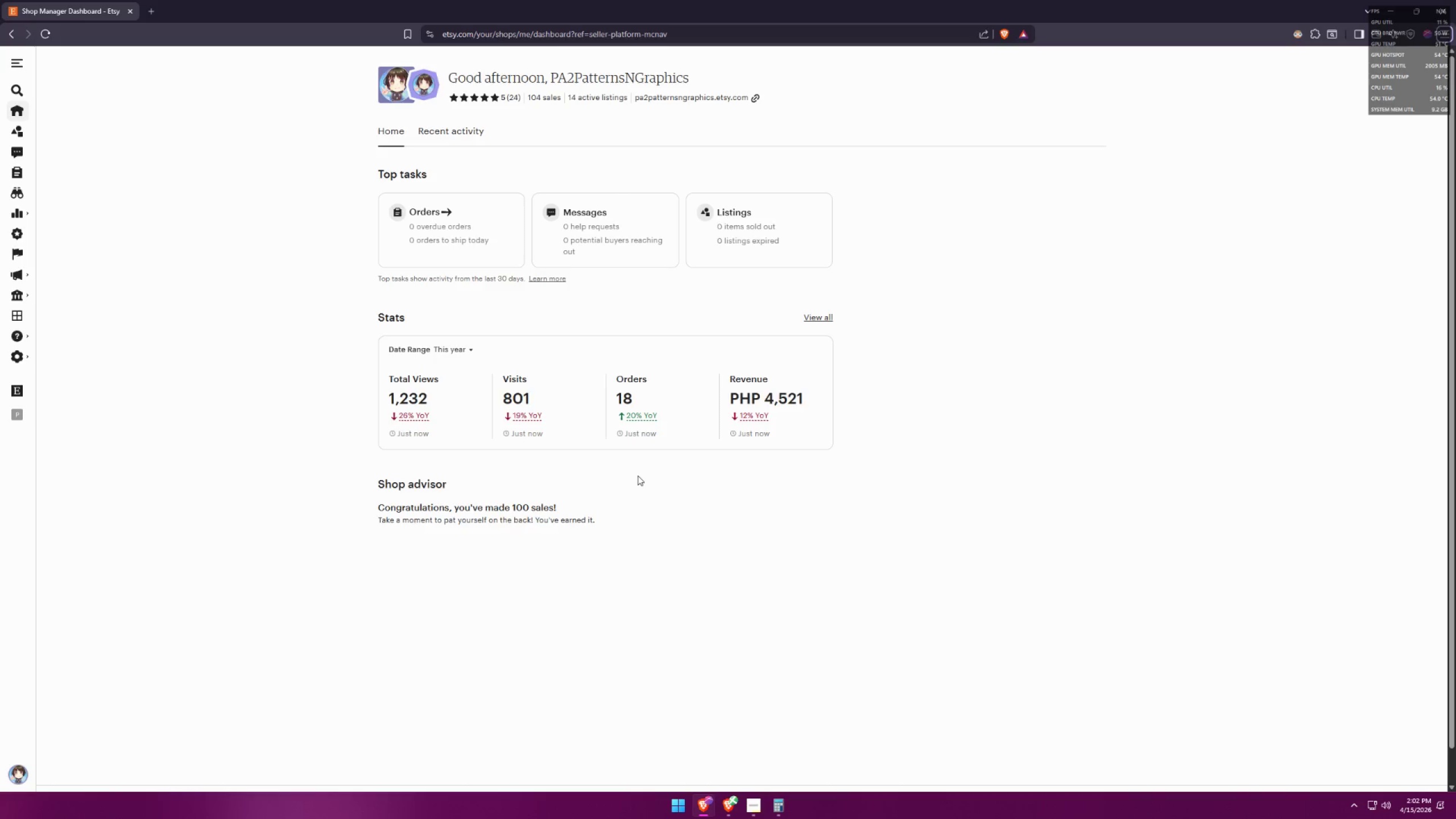 
key(Alt+Tab)
 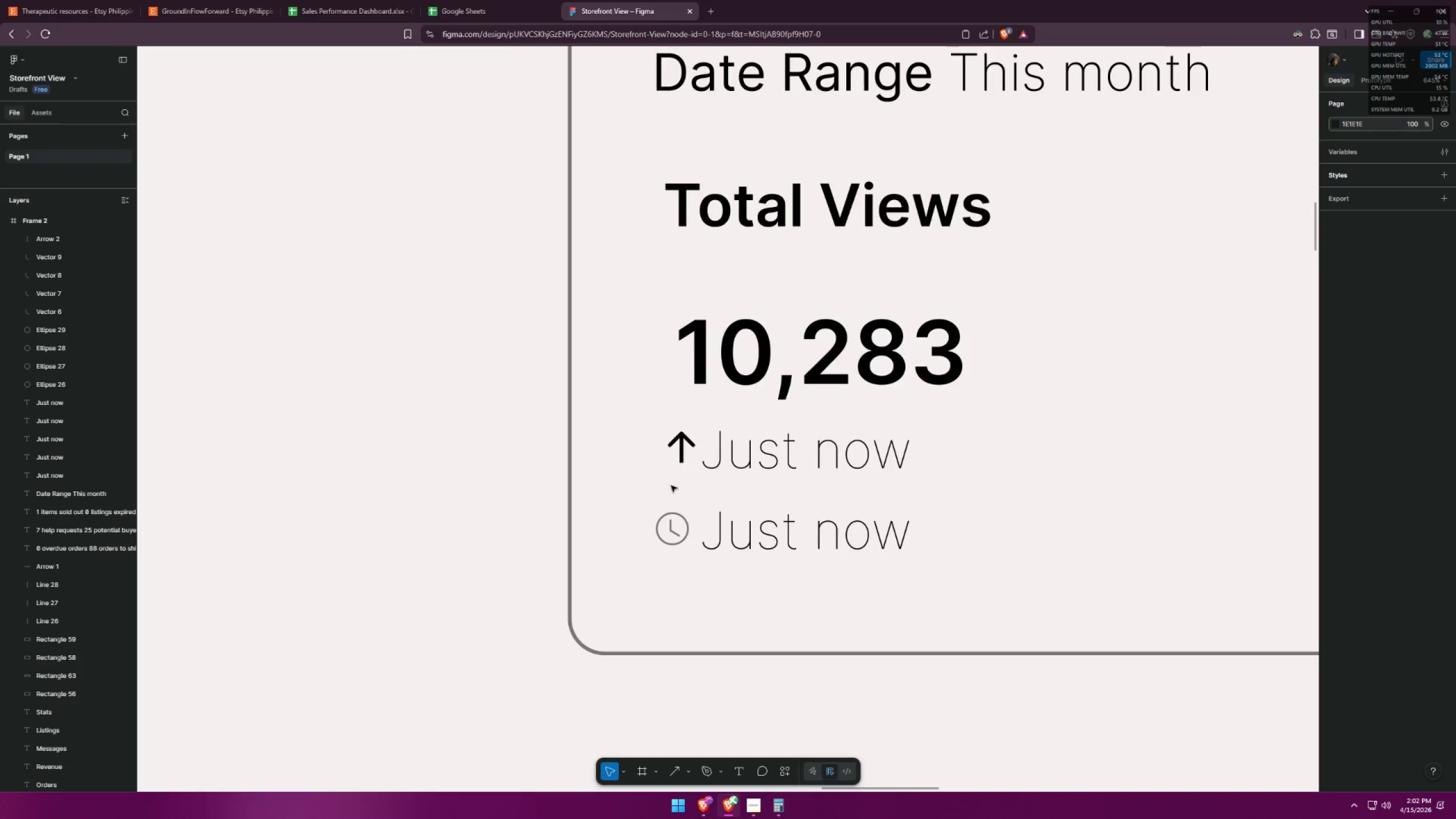 
key(Alt+AltLeft)
 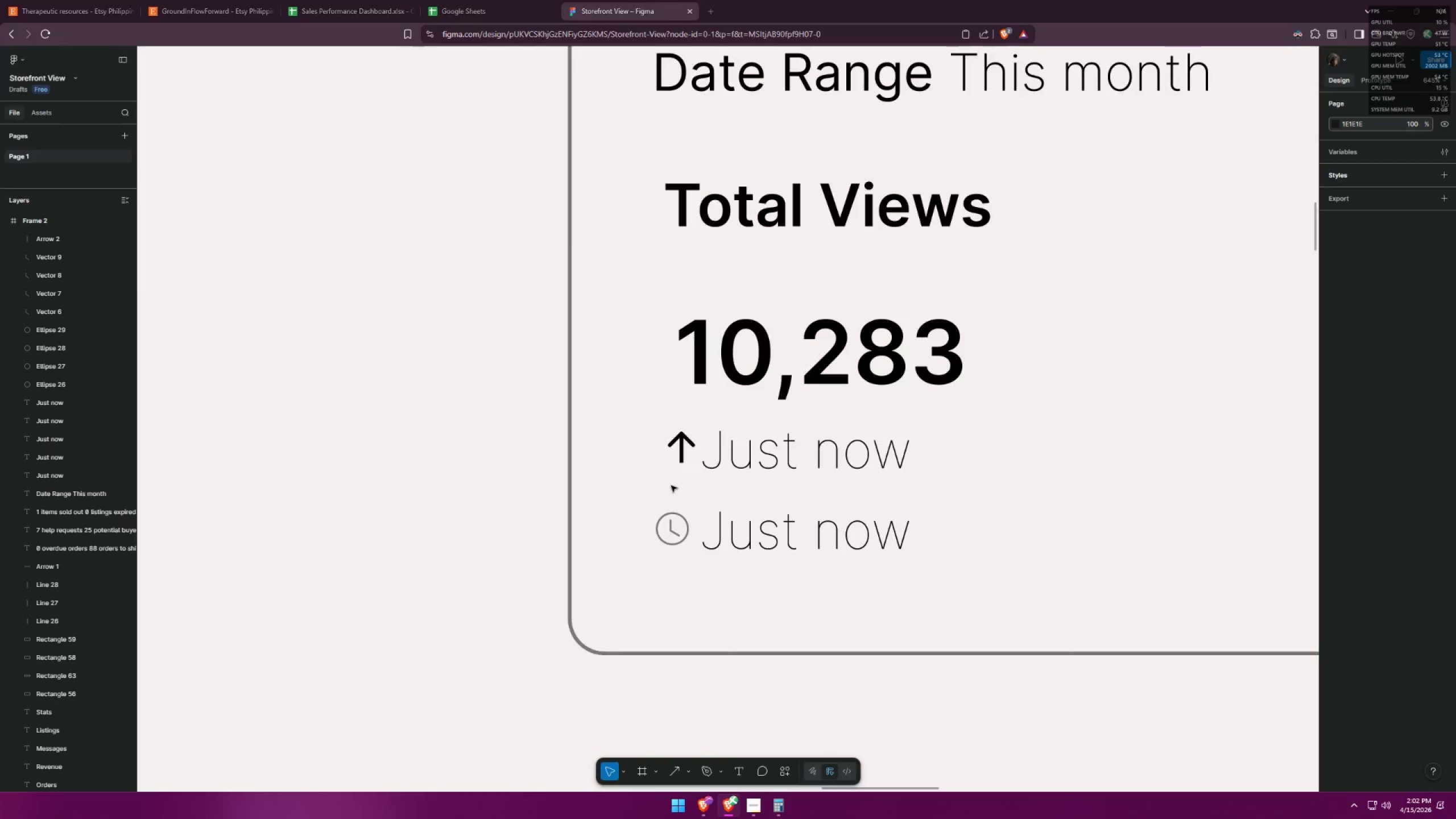 
key(Alt+Tab)
 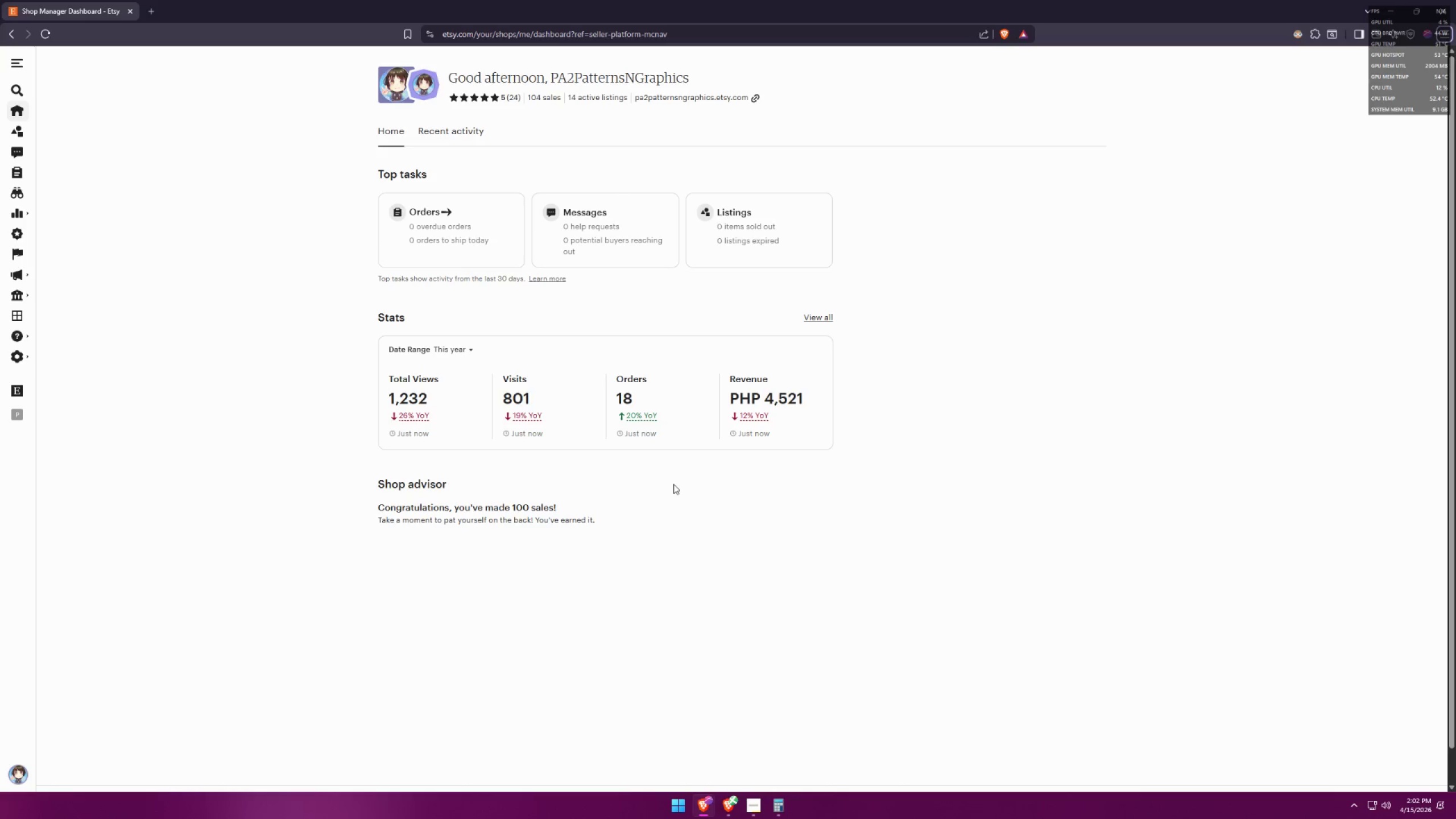 
key(Alt+AltLeft)
 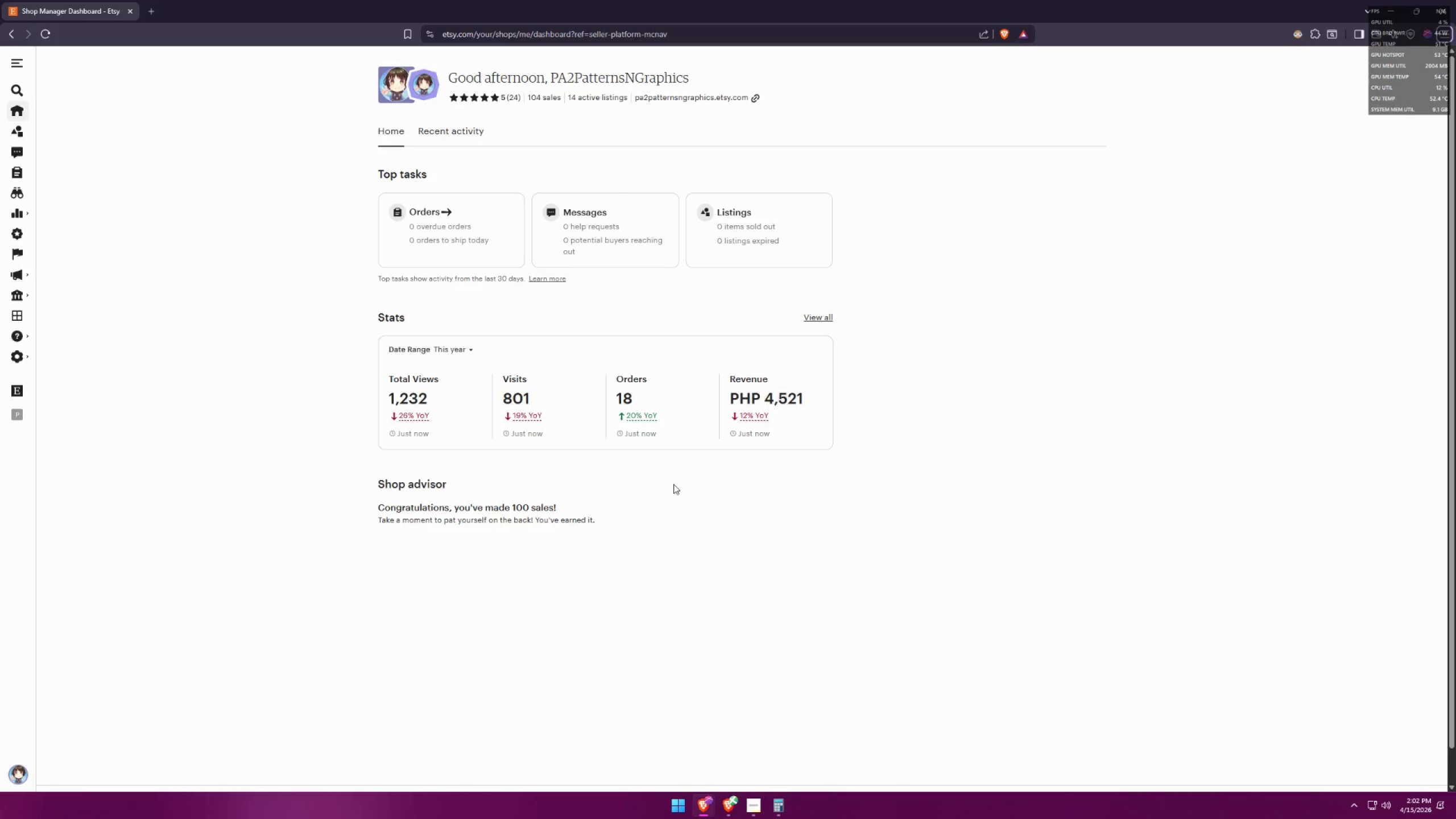 
key(Alt+Tab)
 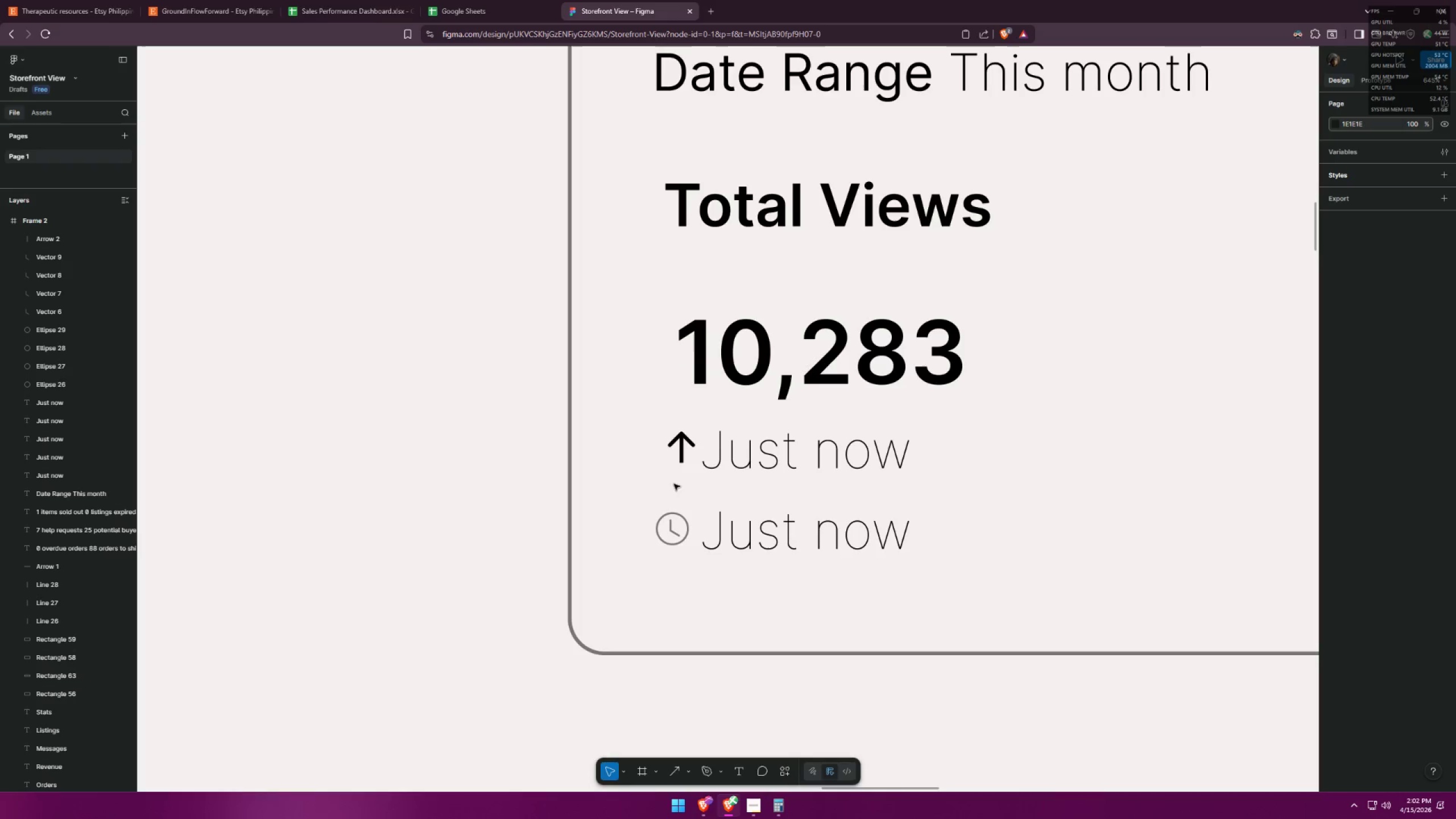 
left_click_drag(start_coordinate=[661, 491], to_coordinate=[841, 439])
 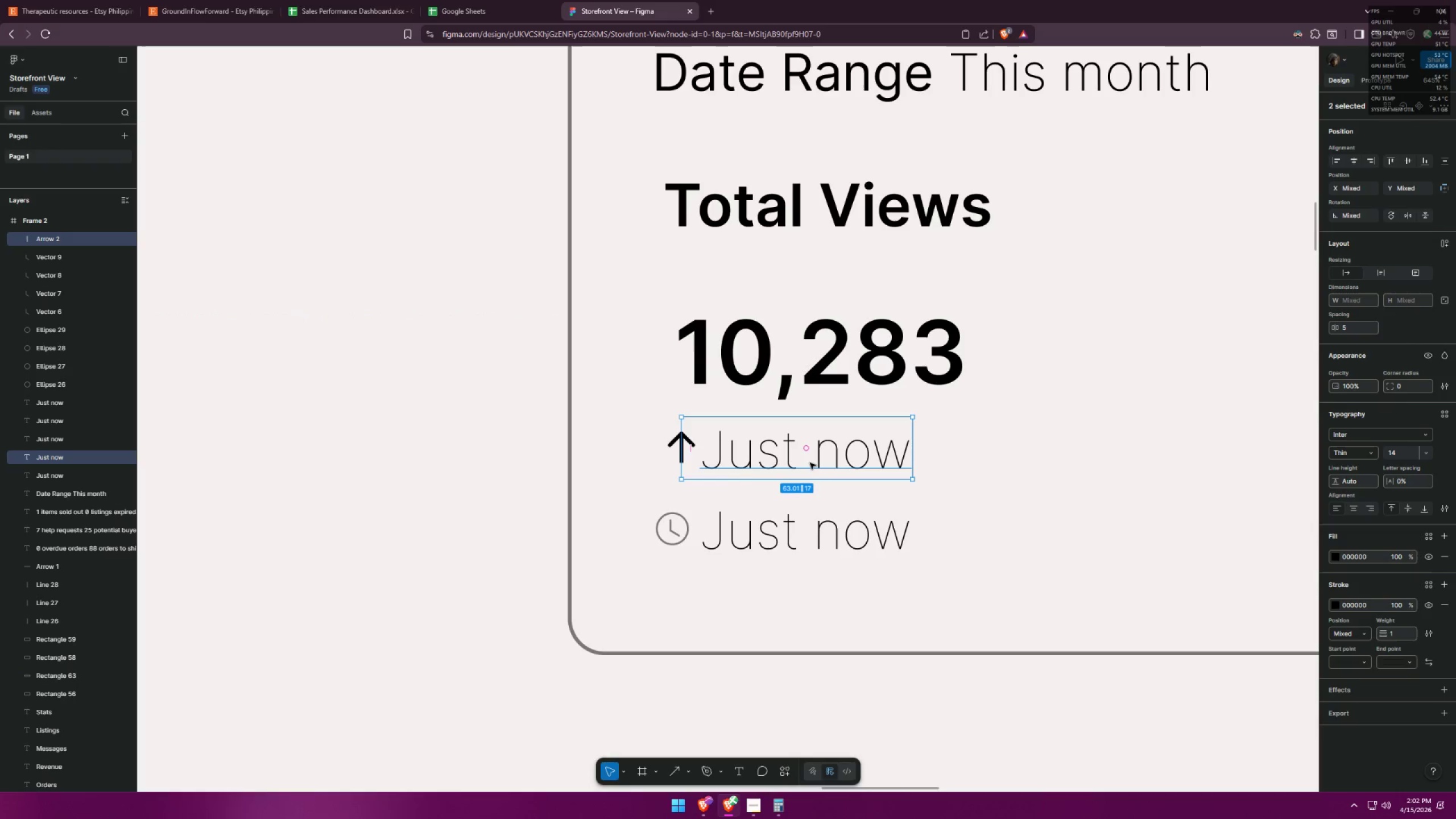 
left_click_drag(start_coordinate=[810, 463], to_coordinate=[818, 465])
 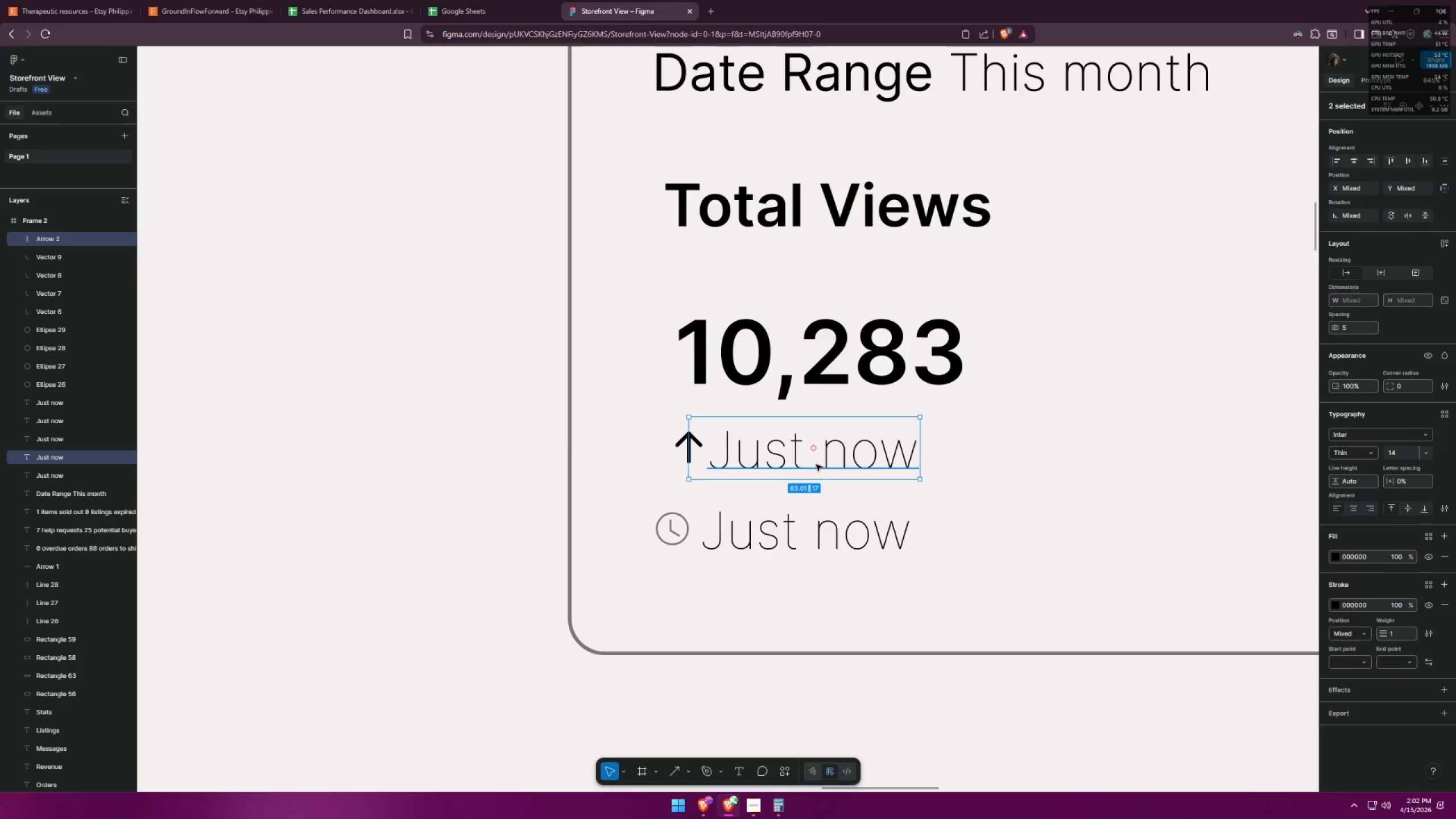 
double_click([816, 465])
 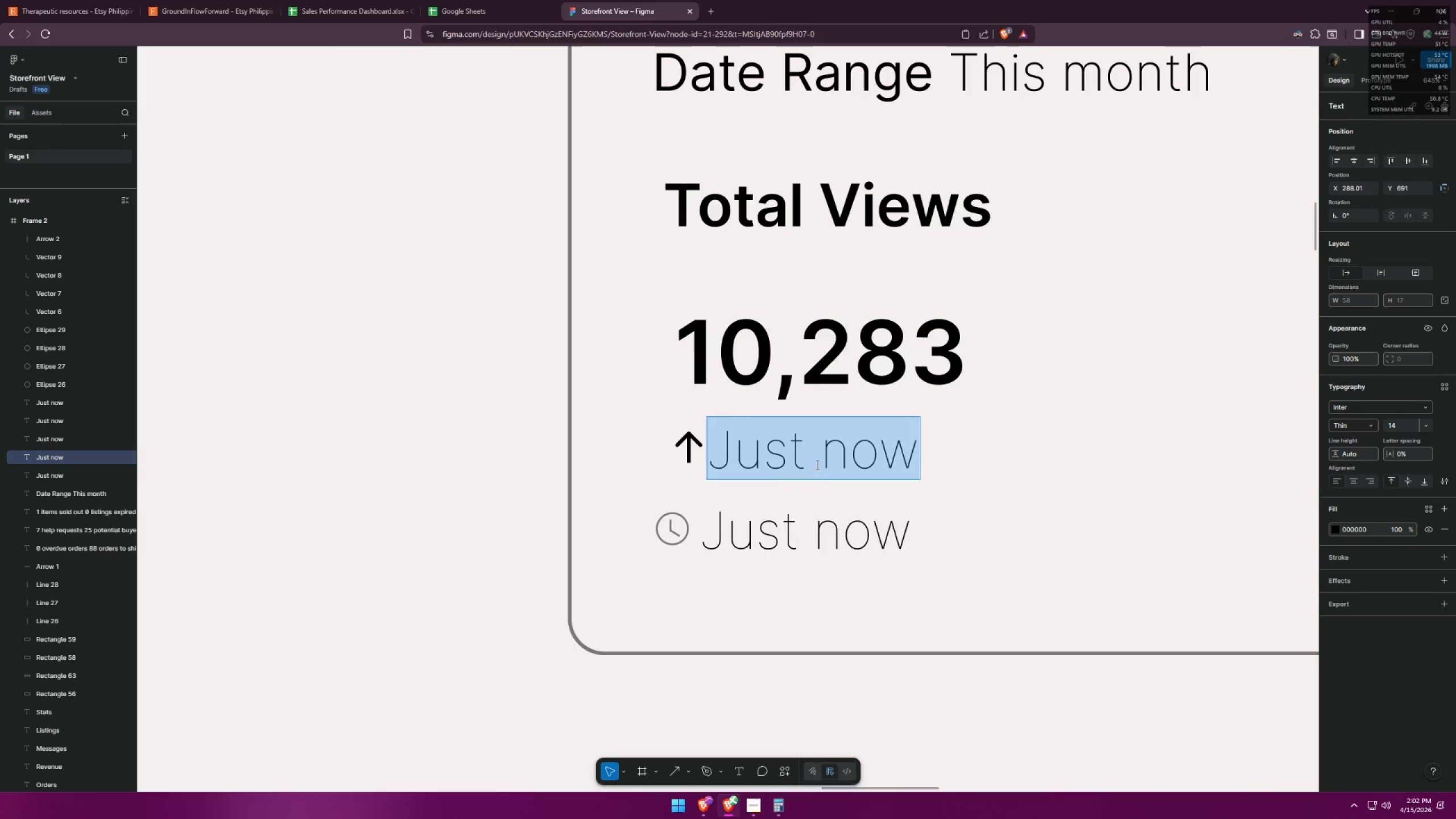 
key(Alt+AltLeft)
 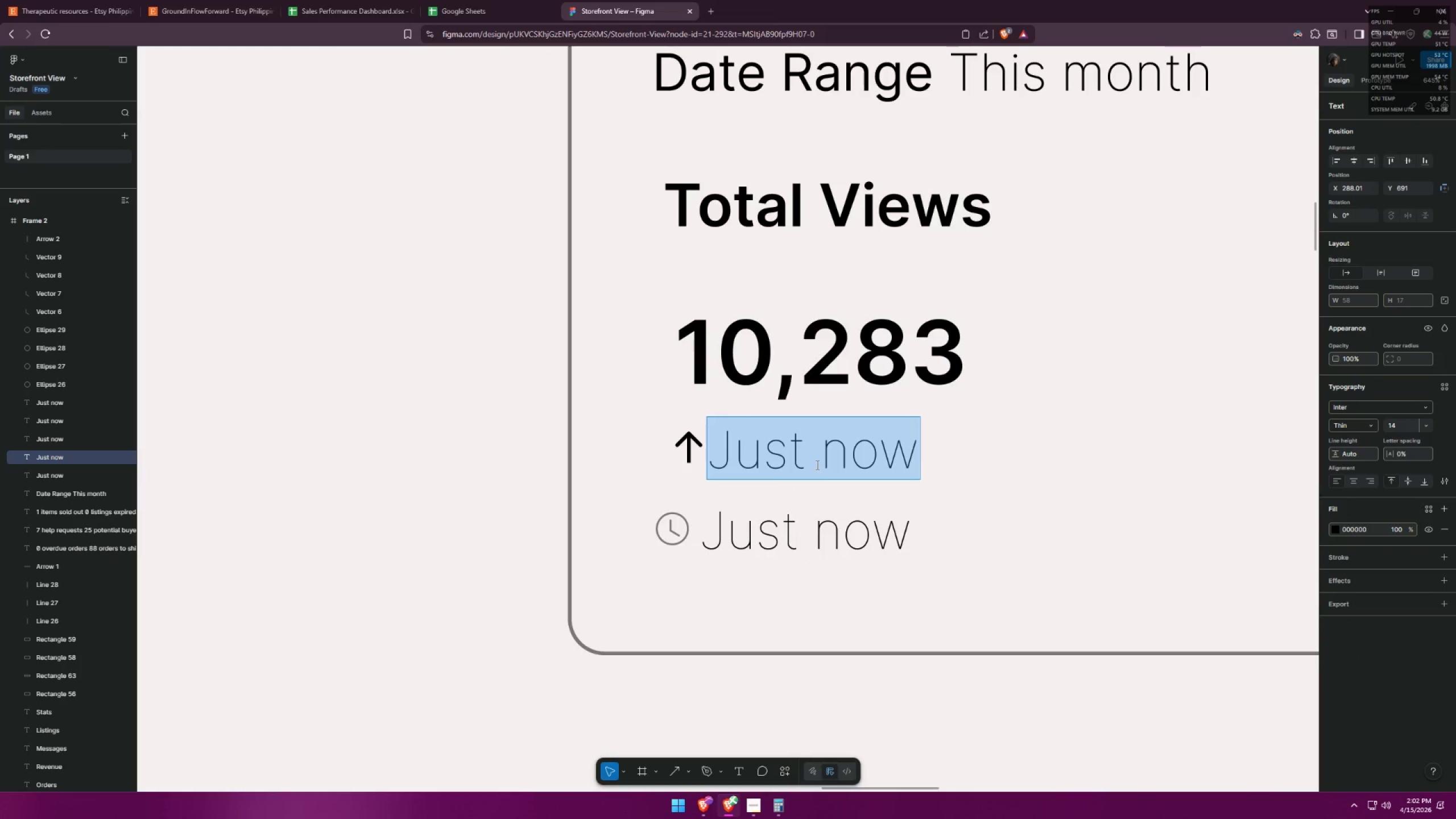 
key(Alt+Tab)
 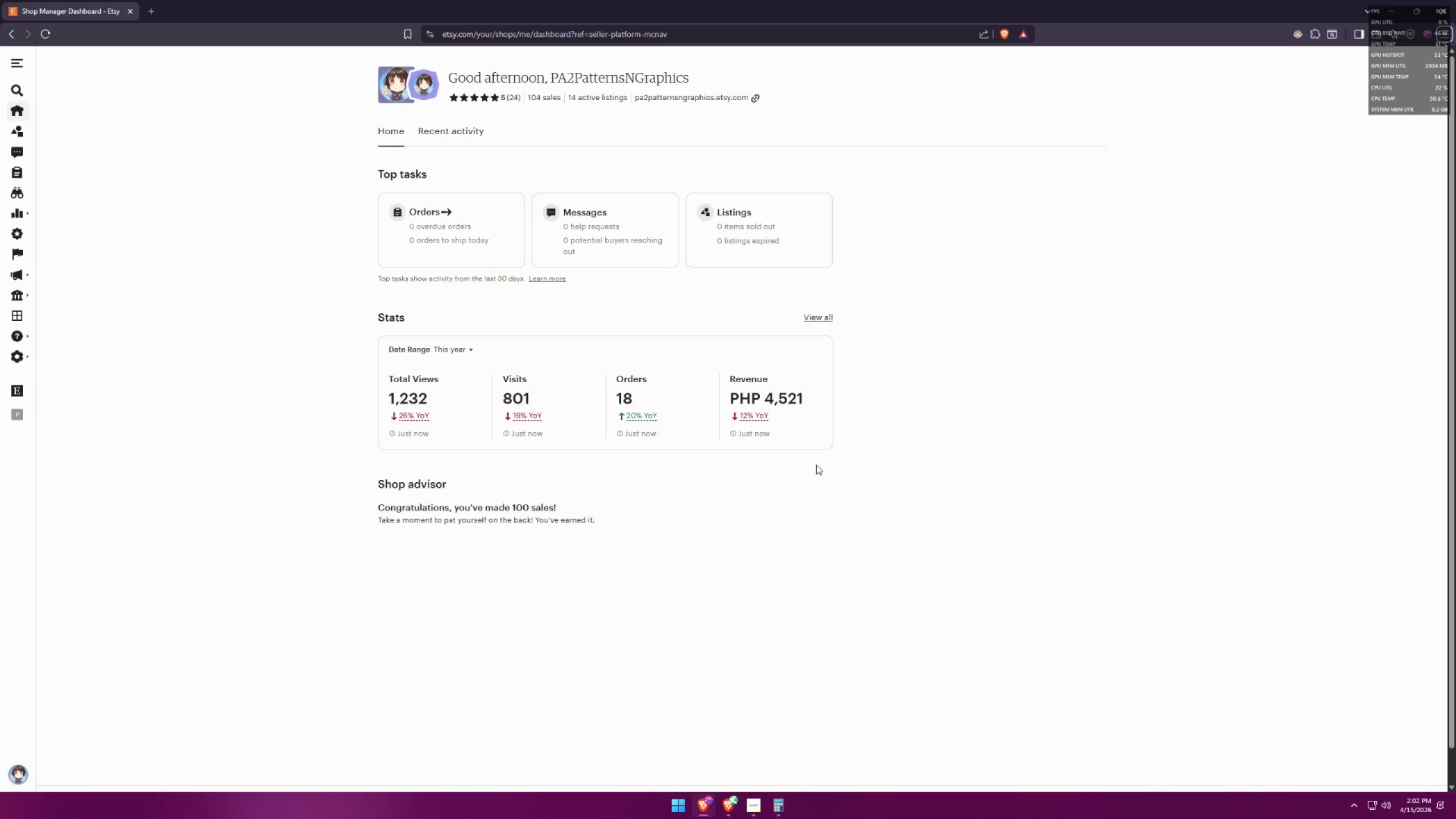 
key(Alt+AltLeft)
 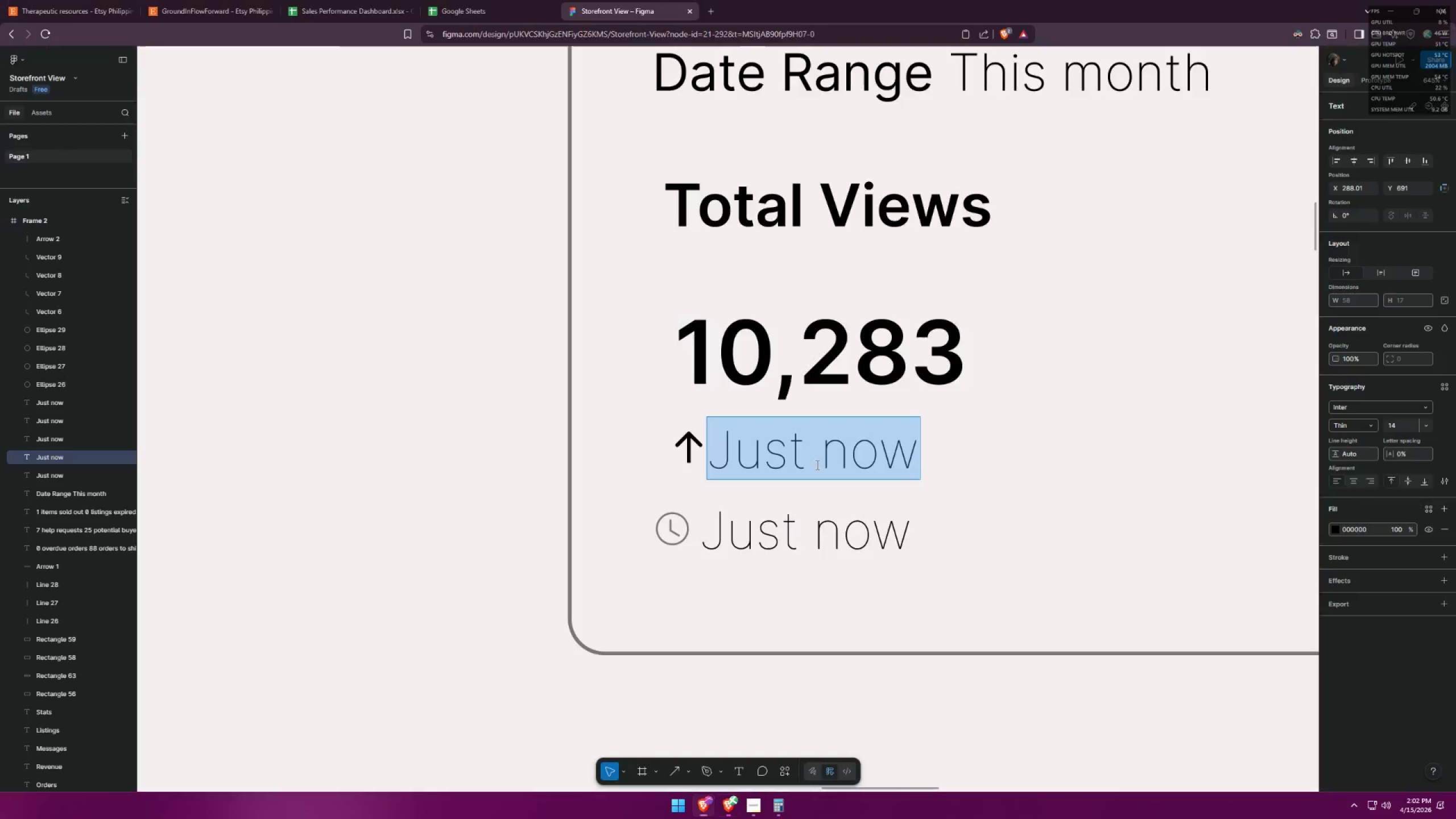 
key(Tab)
type(15%)
 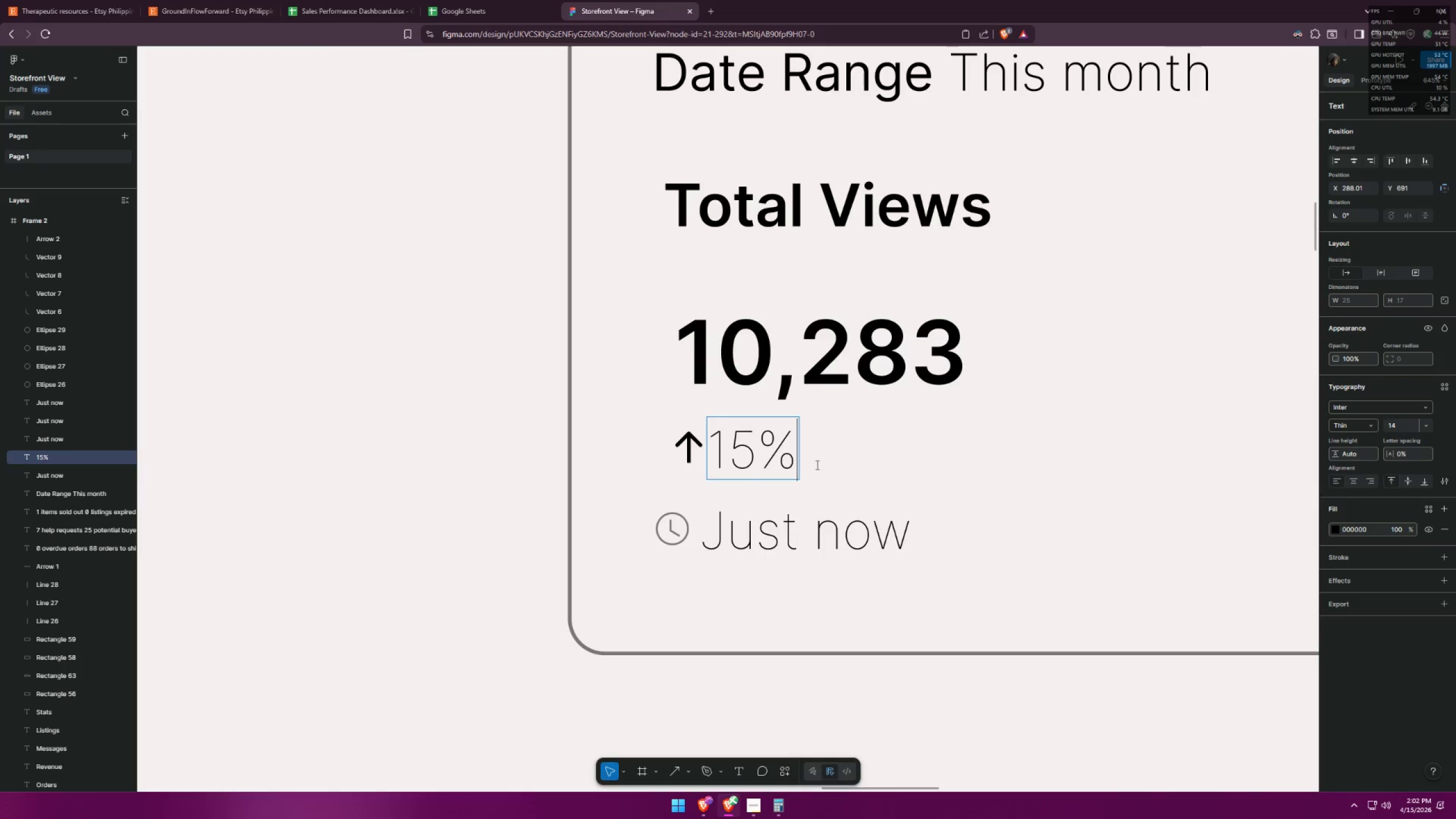 
key(Alt+AltLeft)
 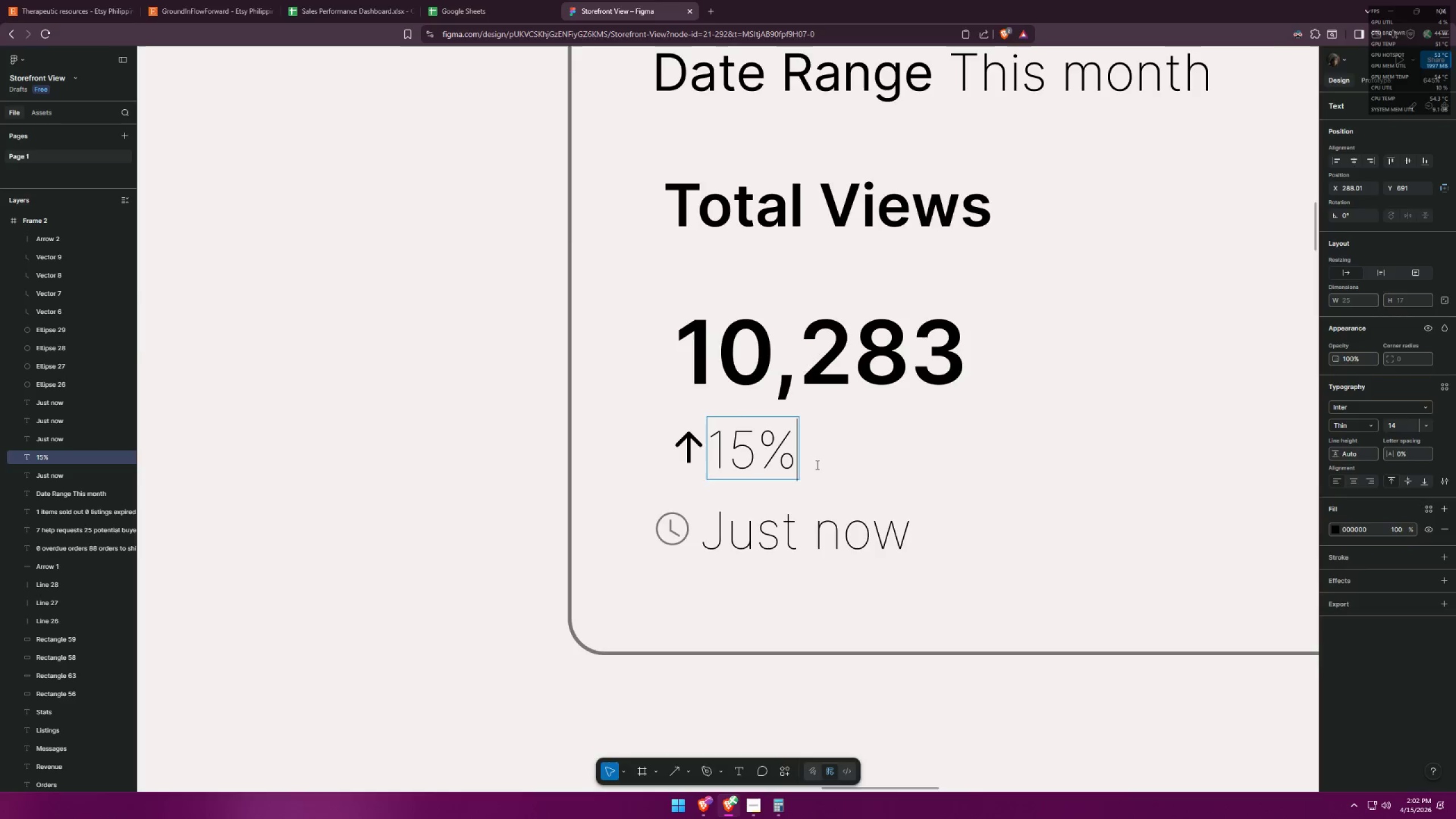 
key(Alt+Tab)
 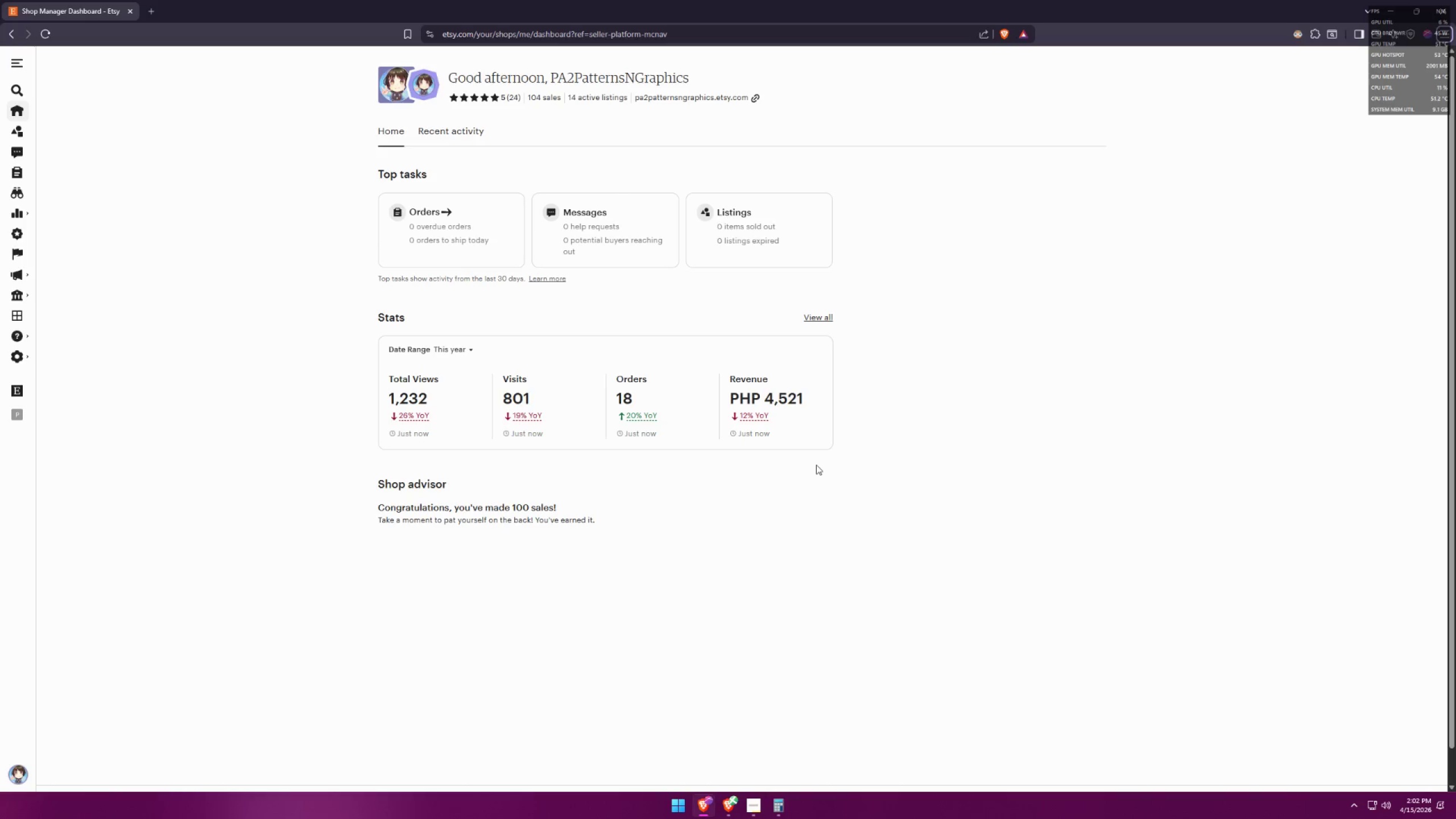 
key(Alt+AltLeft)
 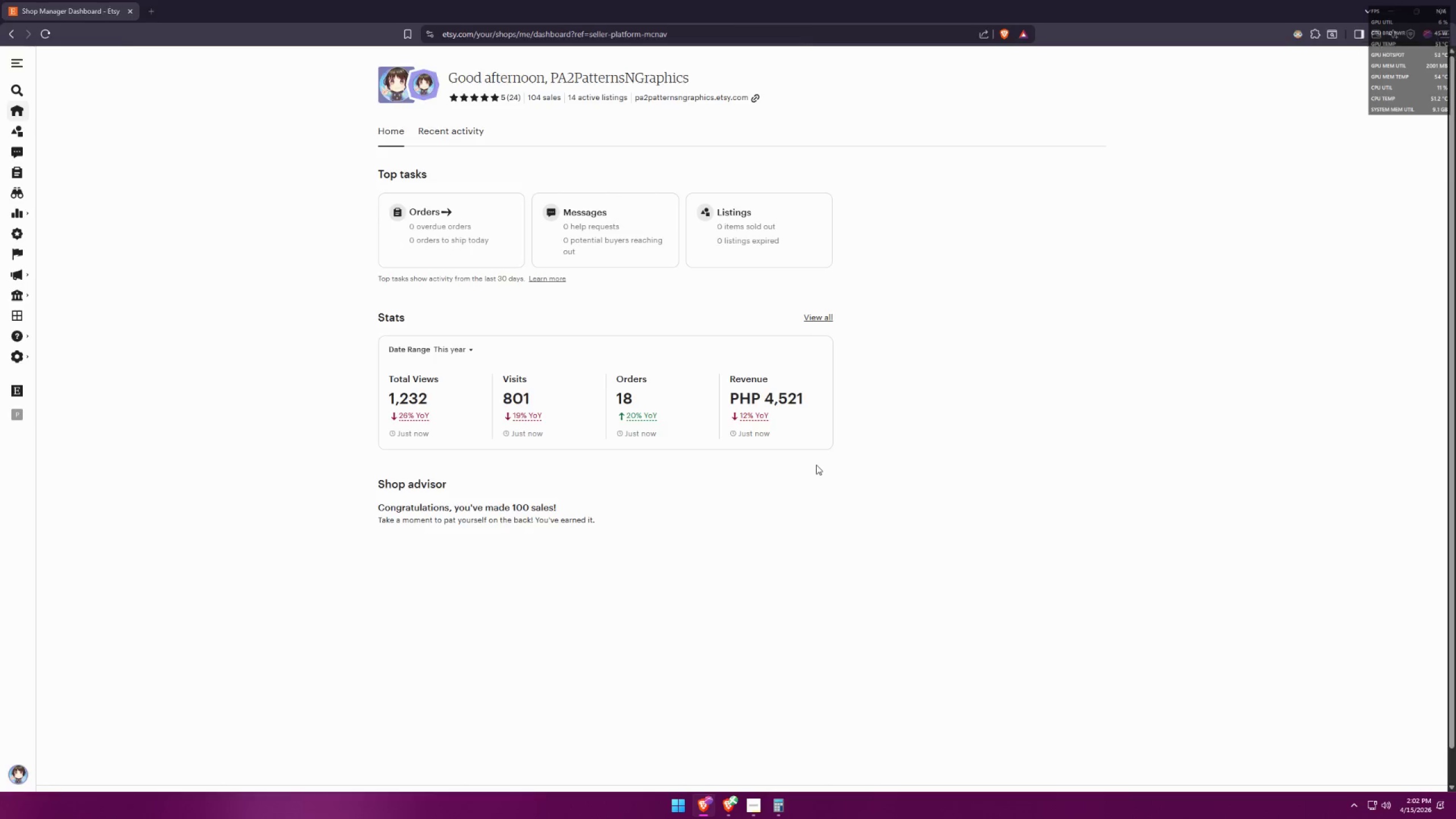 
key(Tab)
type( YoY)
 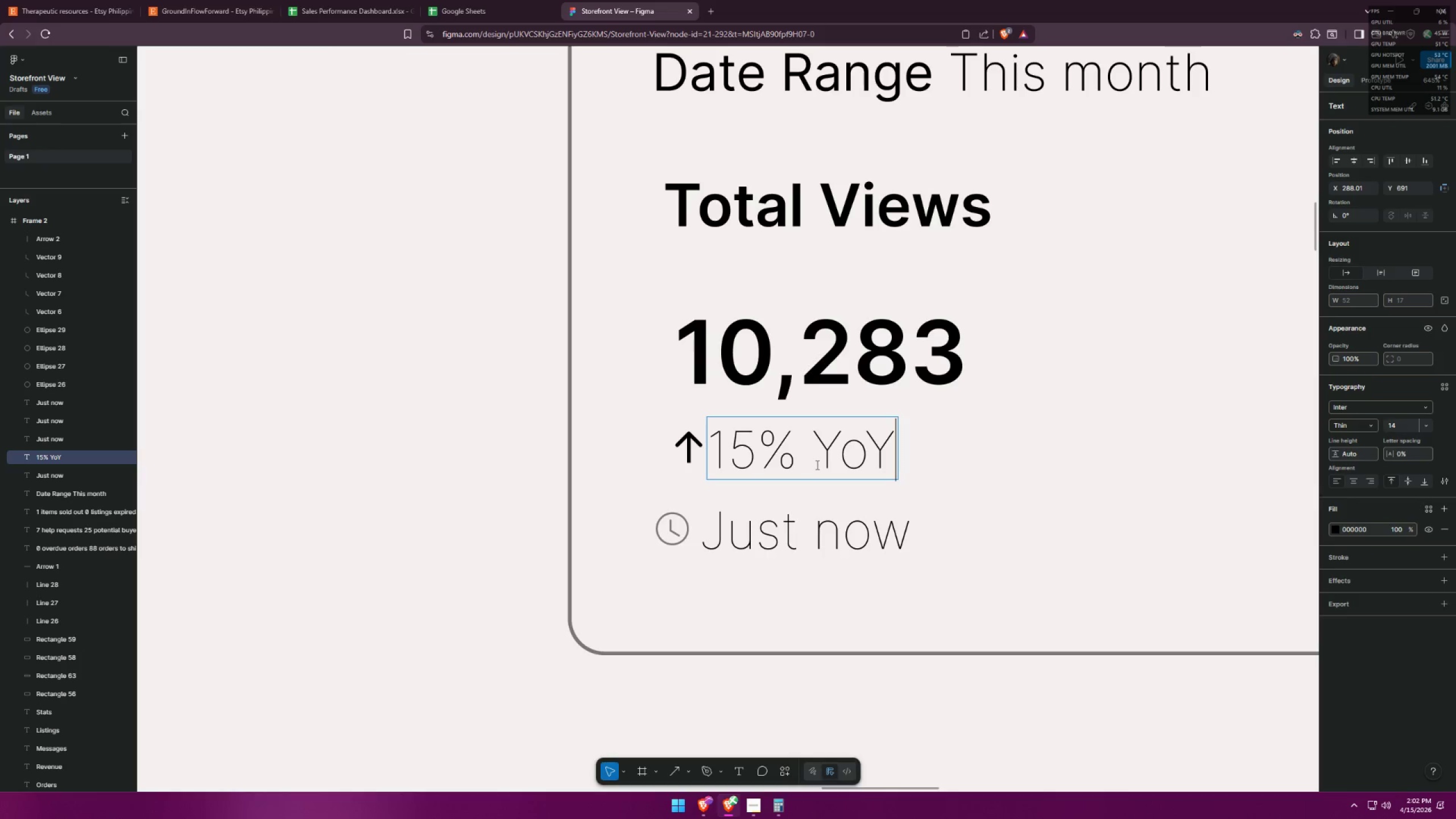 
key(Alt+AltLeft)
 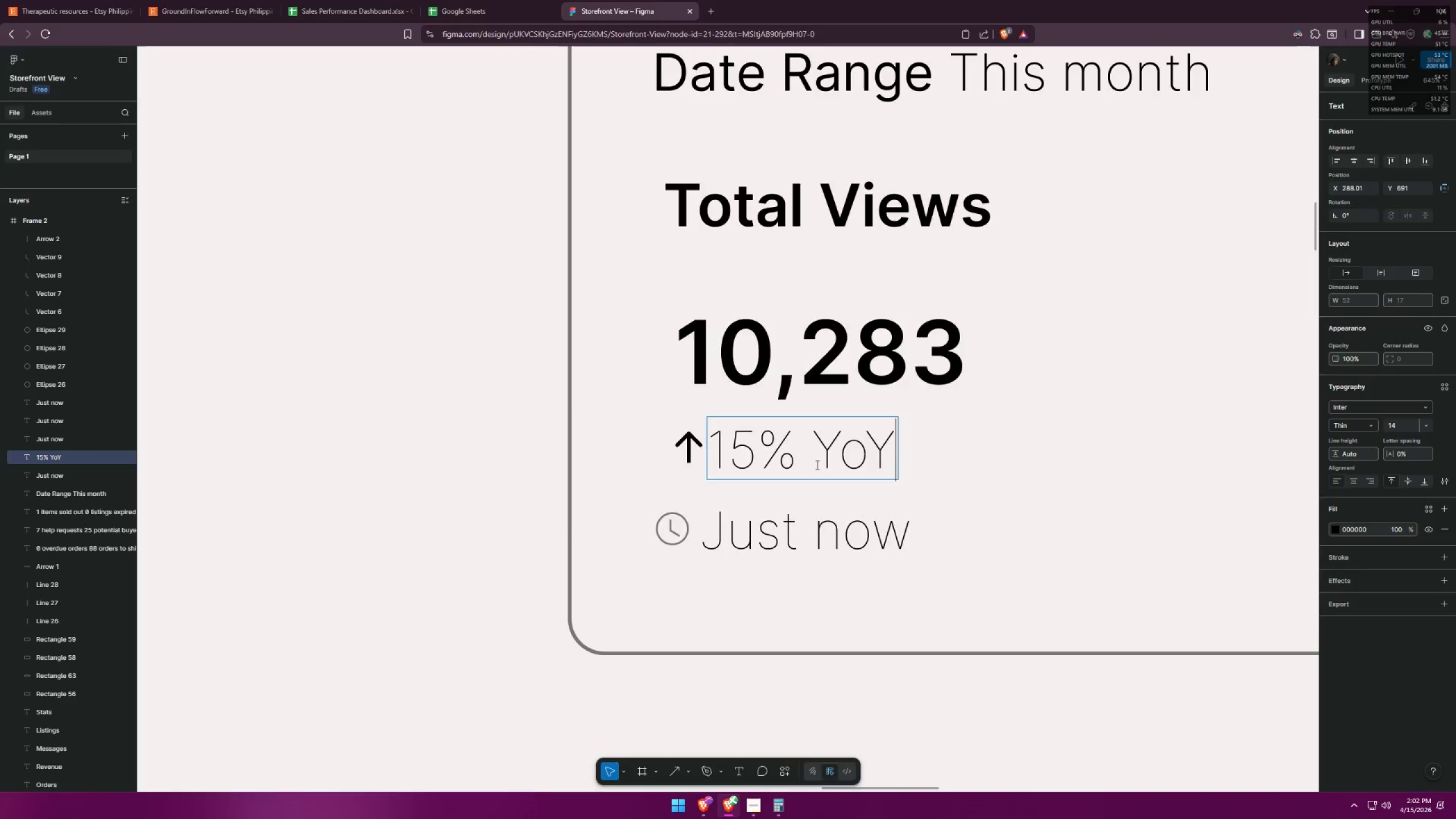 
key(Alt+Tab)
 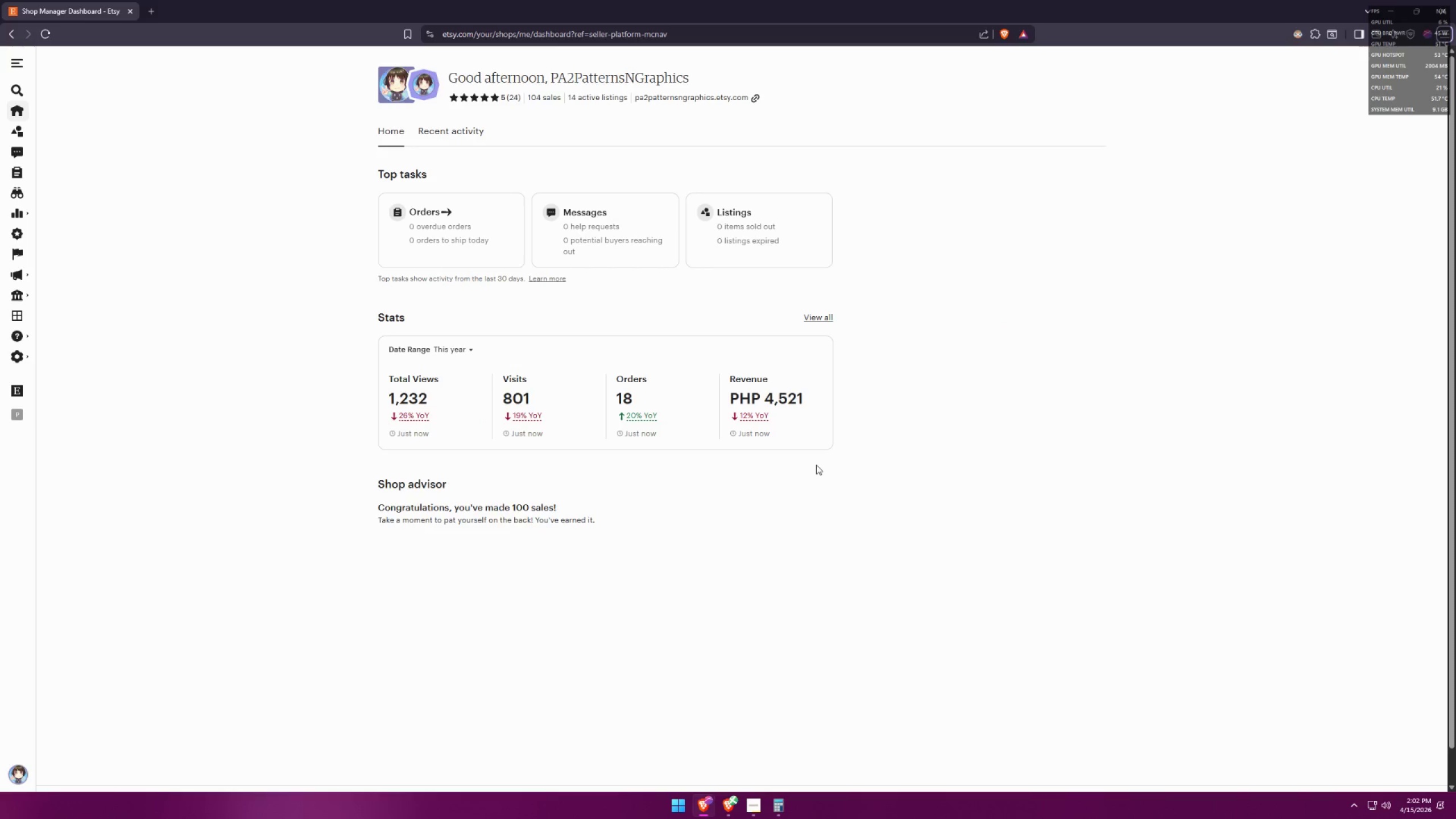 
key(Alt+AltLeft)
 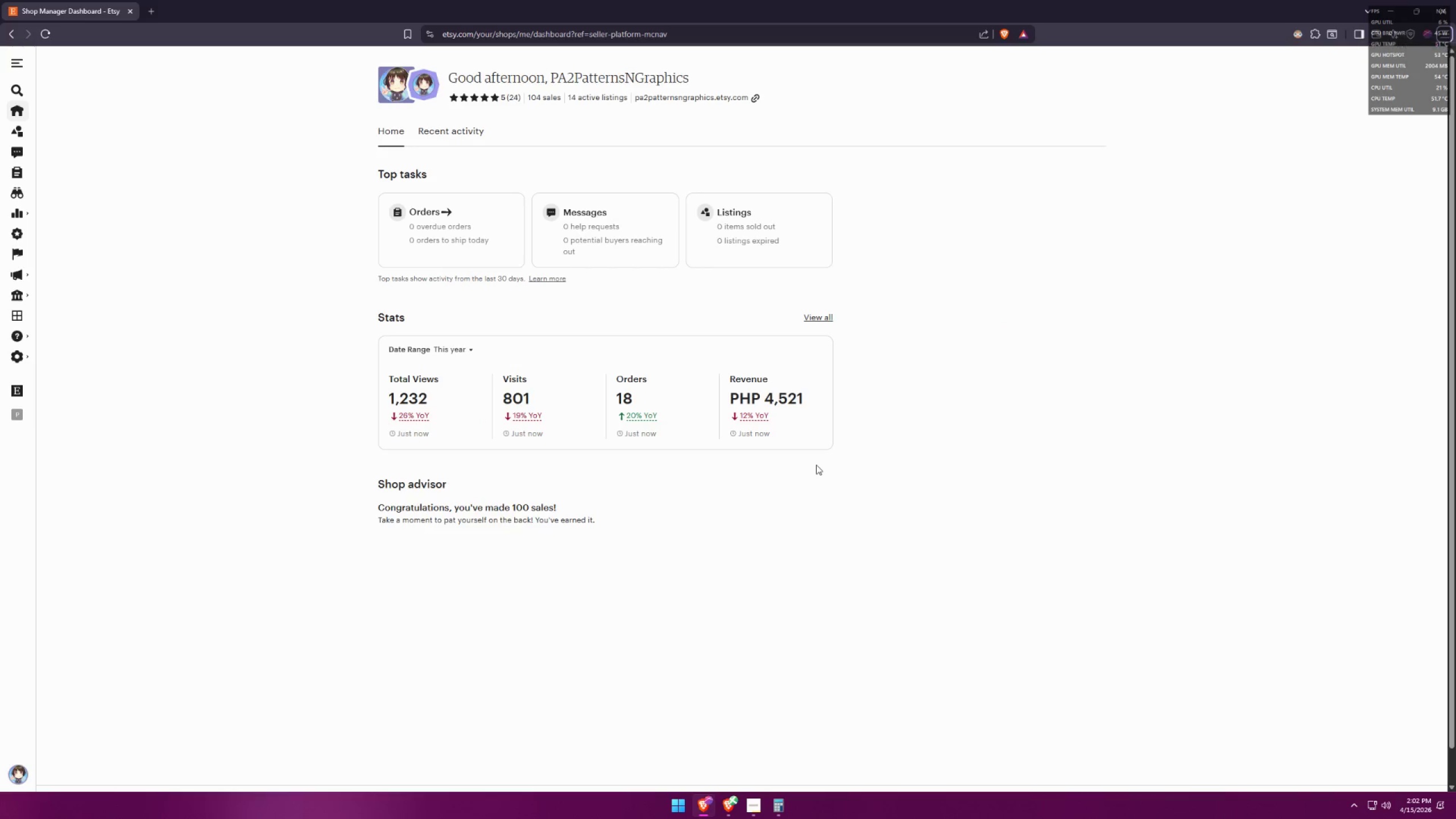 
key(Alt+Tab)
 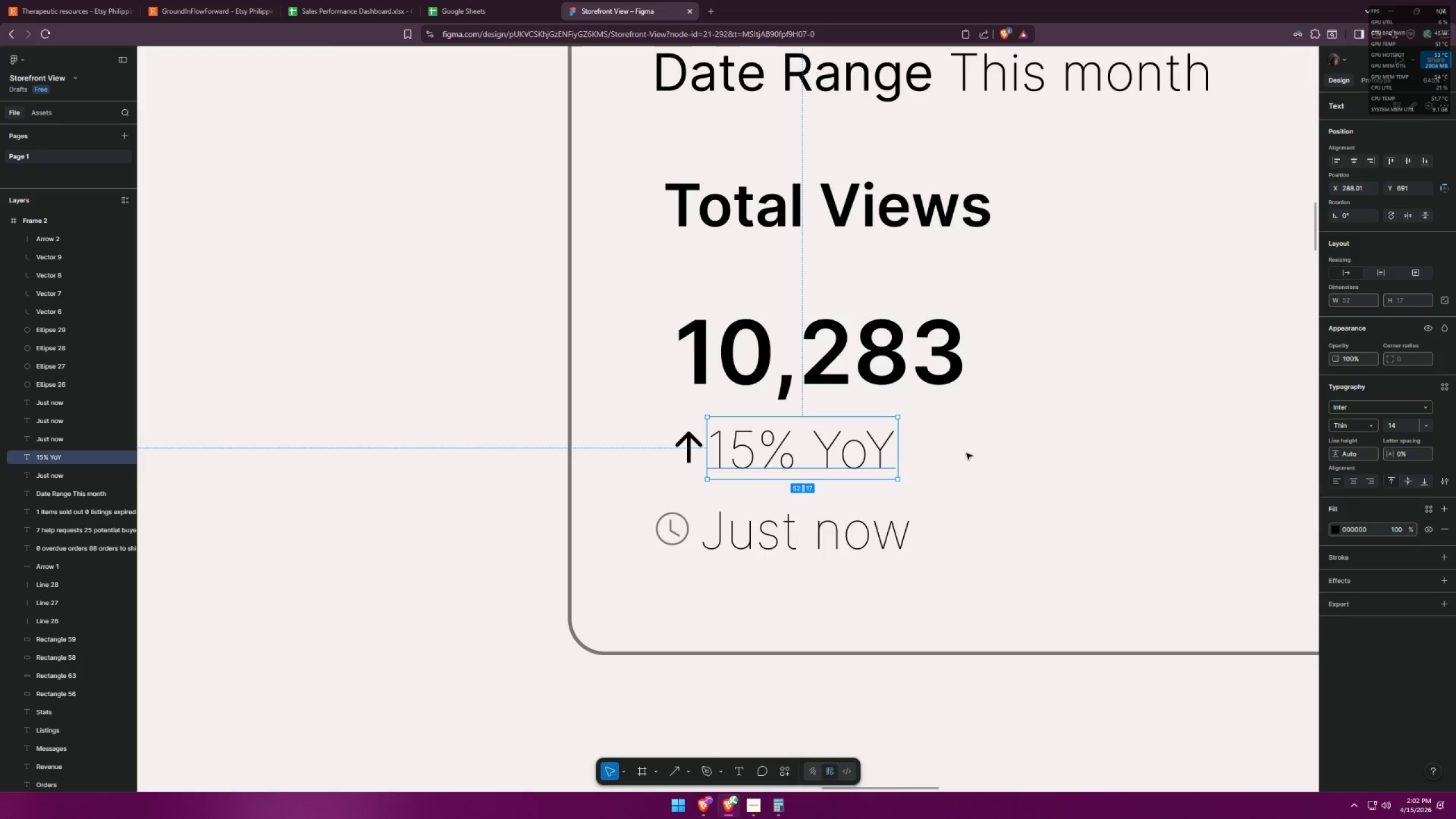 
left_click([940, 449])
 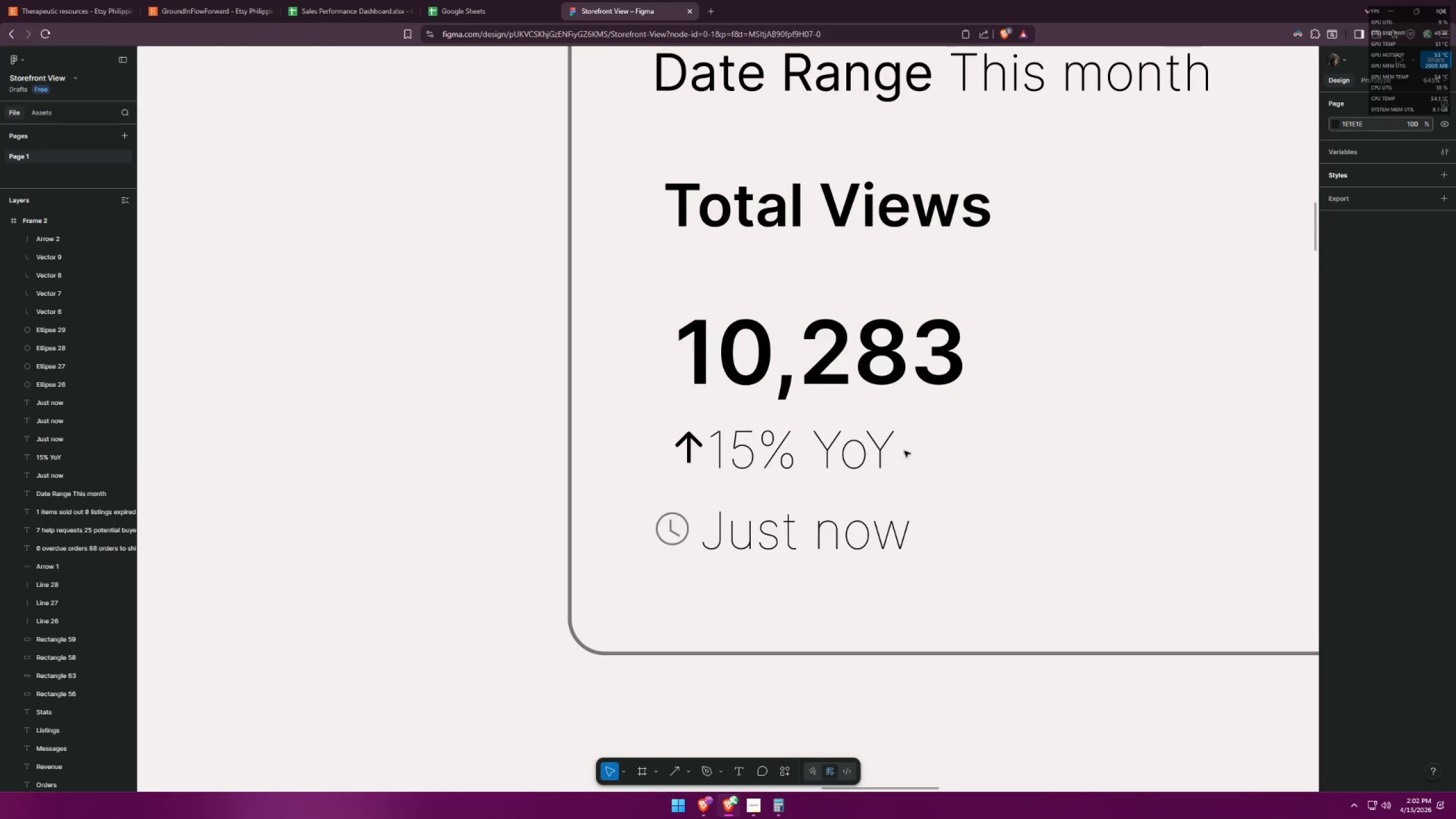 
key(Alt+AltLeft)
 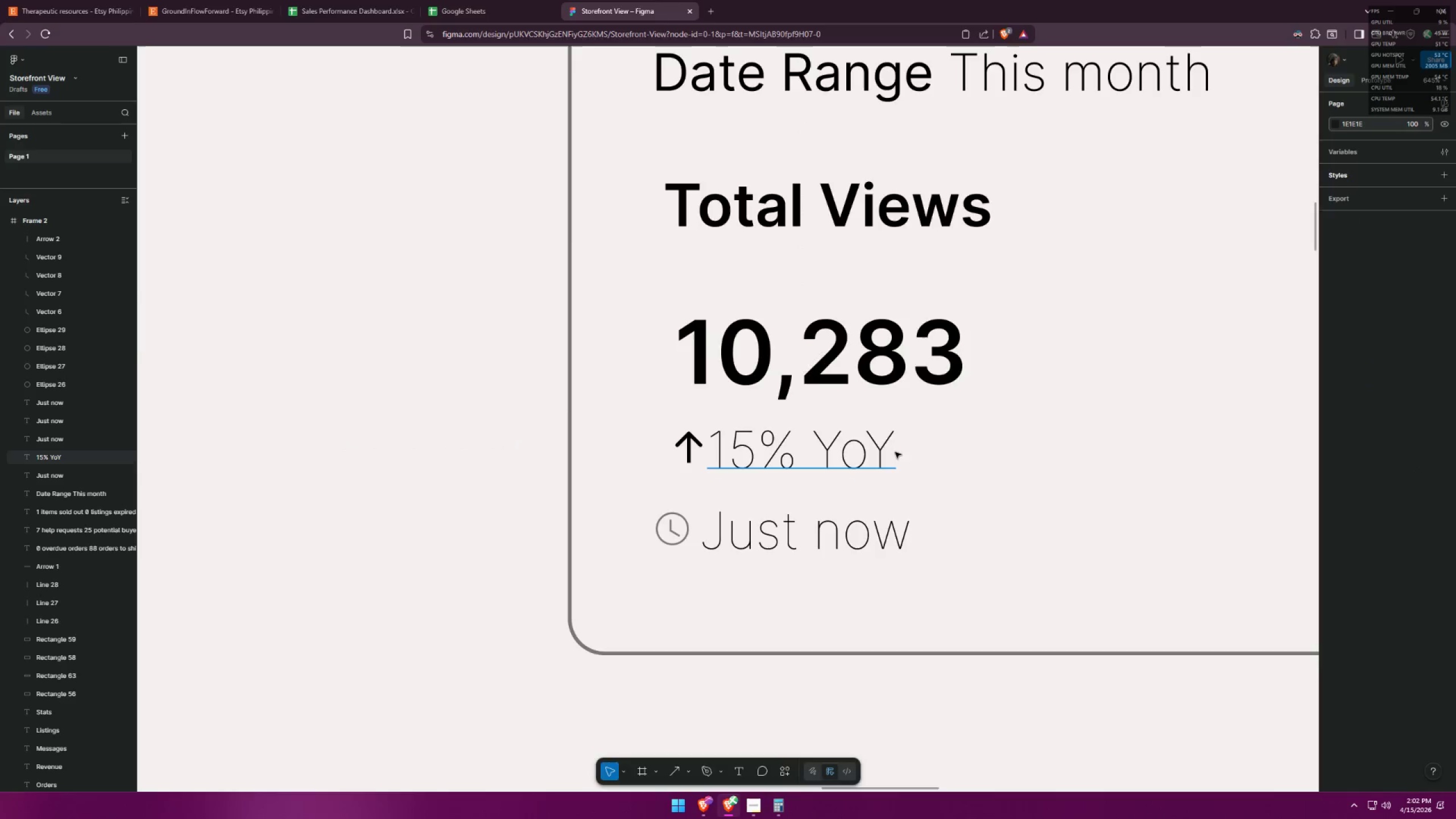 
key(Alt+Tab)
 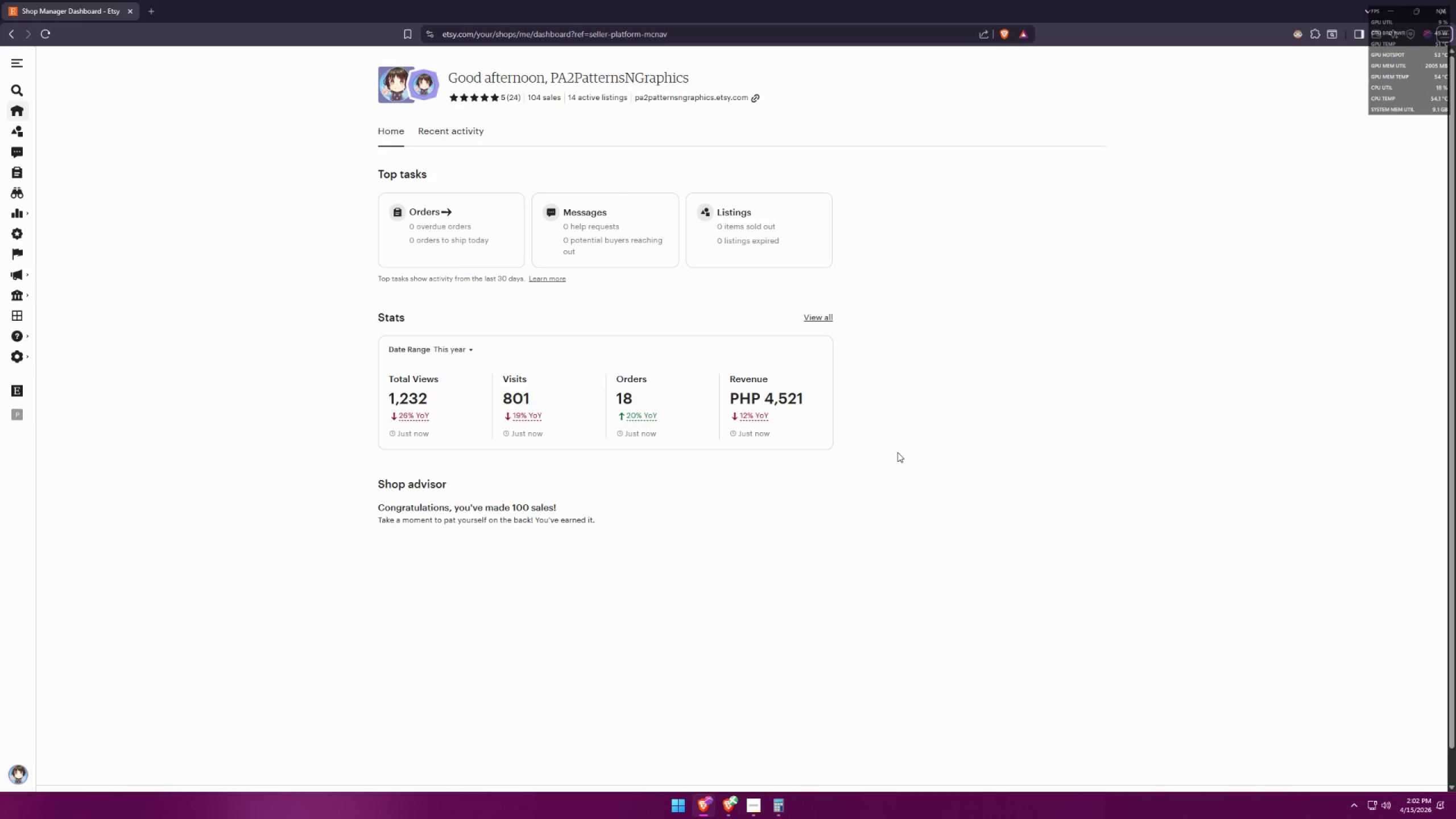 
key(Alt+AltLeft)